 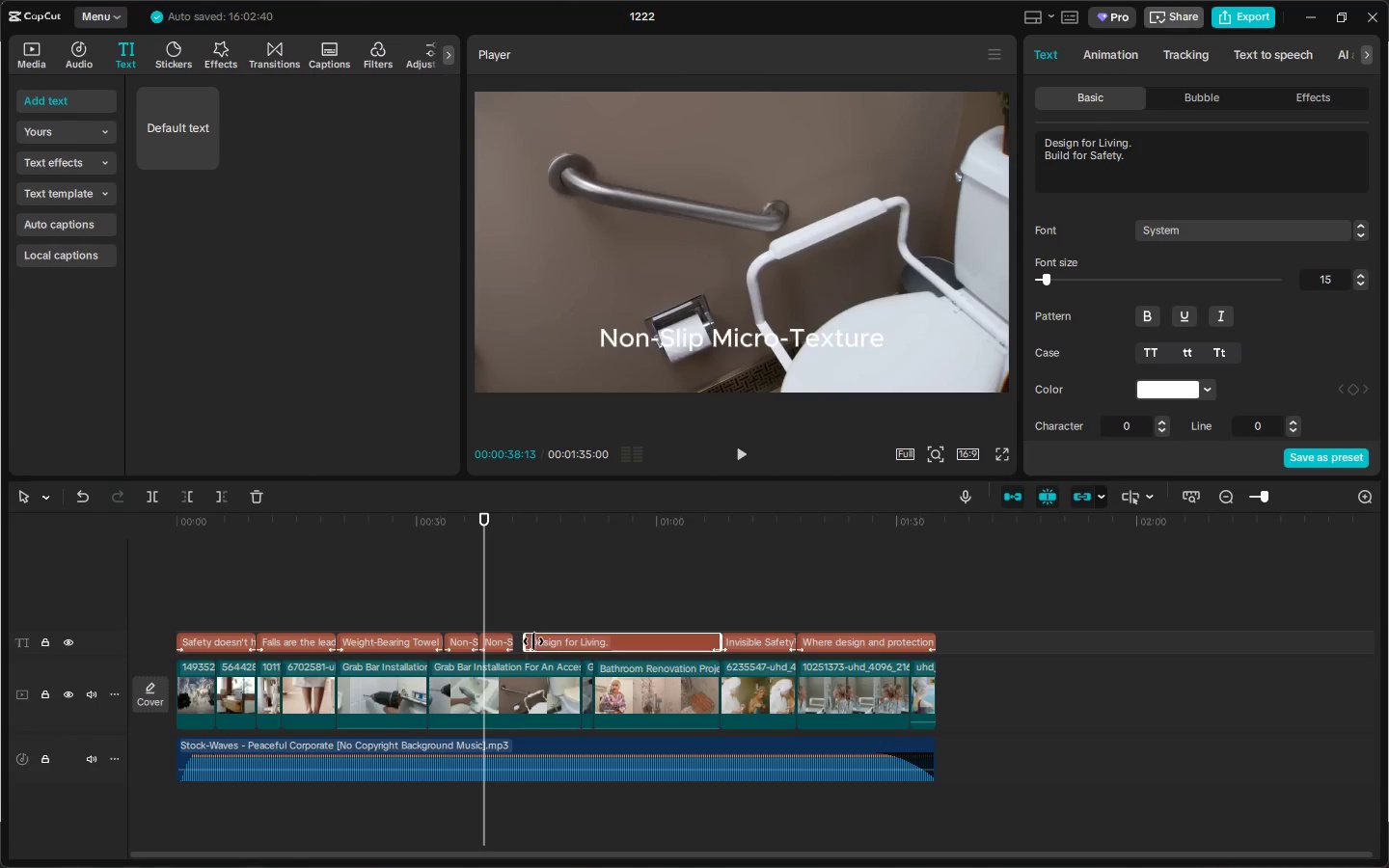 
left_click_drag(start_coordinate=[528, 641], to_coordinate=[579, 639])
 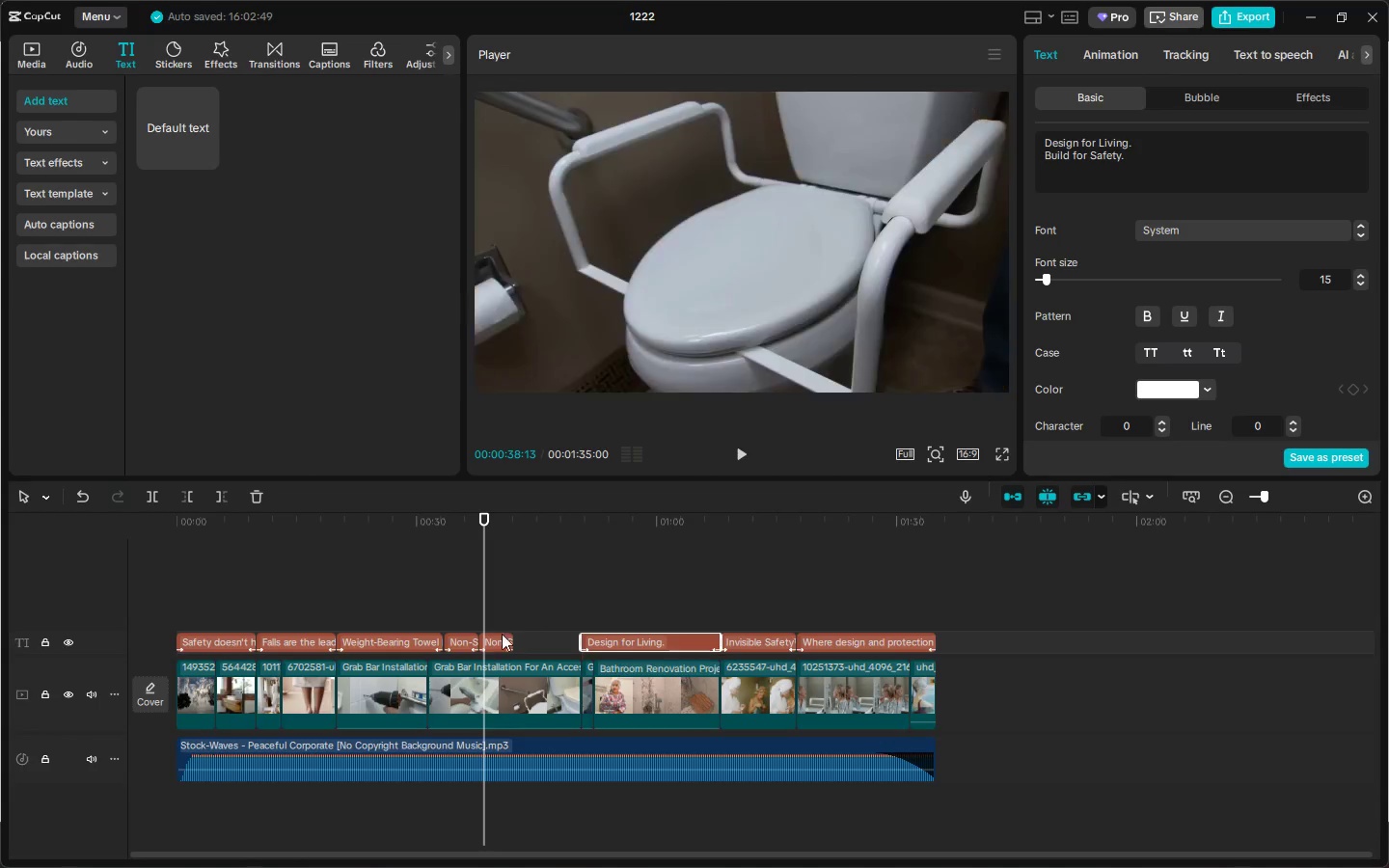 
left_click([496, 639])
 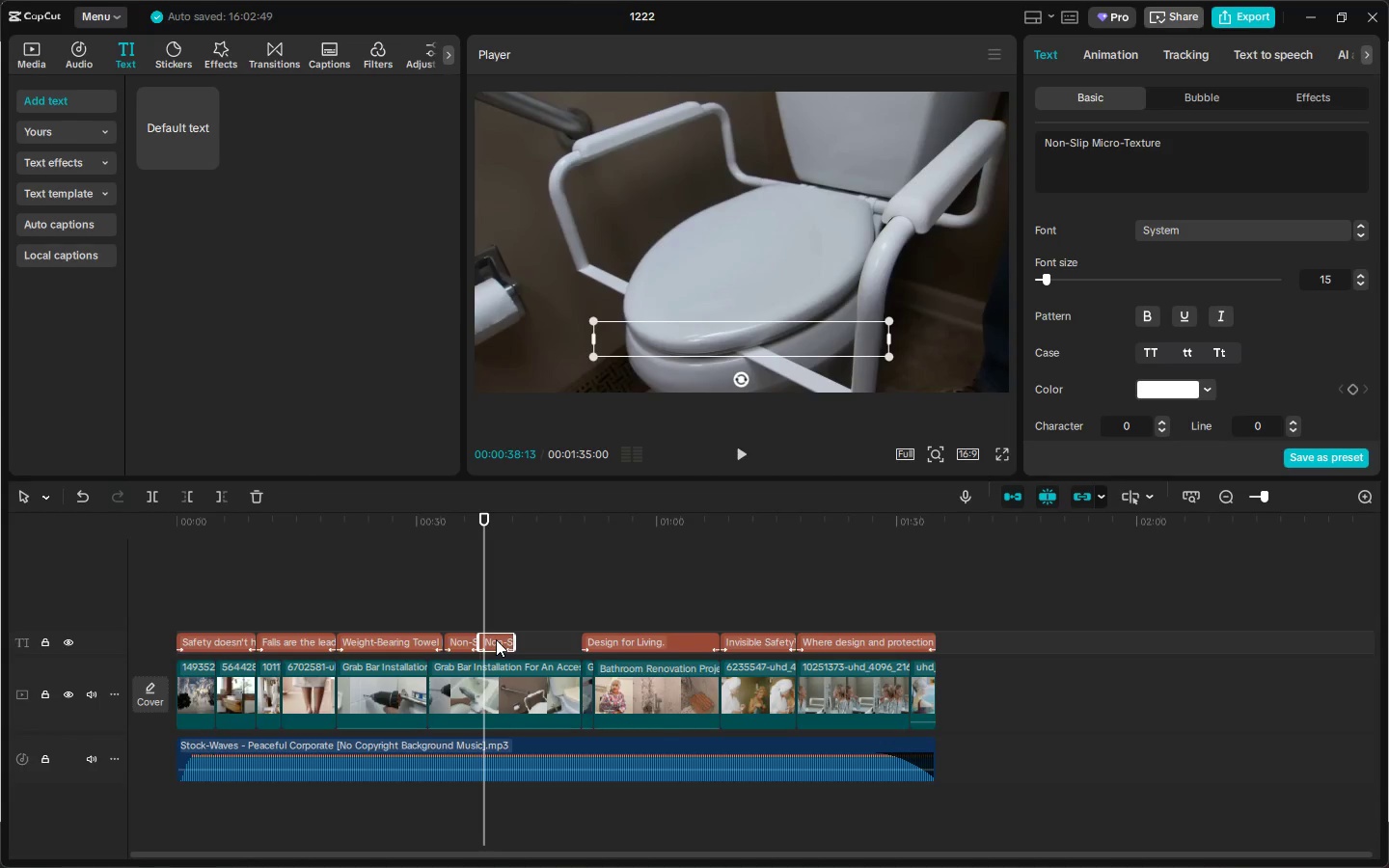 
hold_key(key=AltLeft, duration=0.89)
left_click_drag(start_coordinate=[496, 639], to_coordinate=[534, 639])
 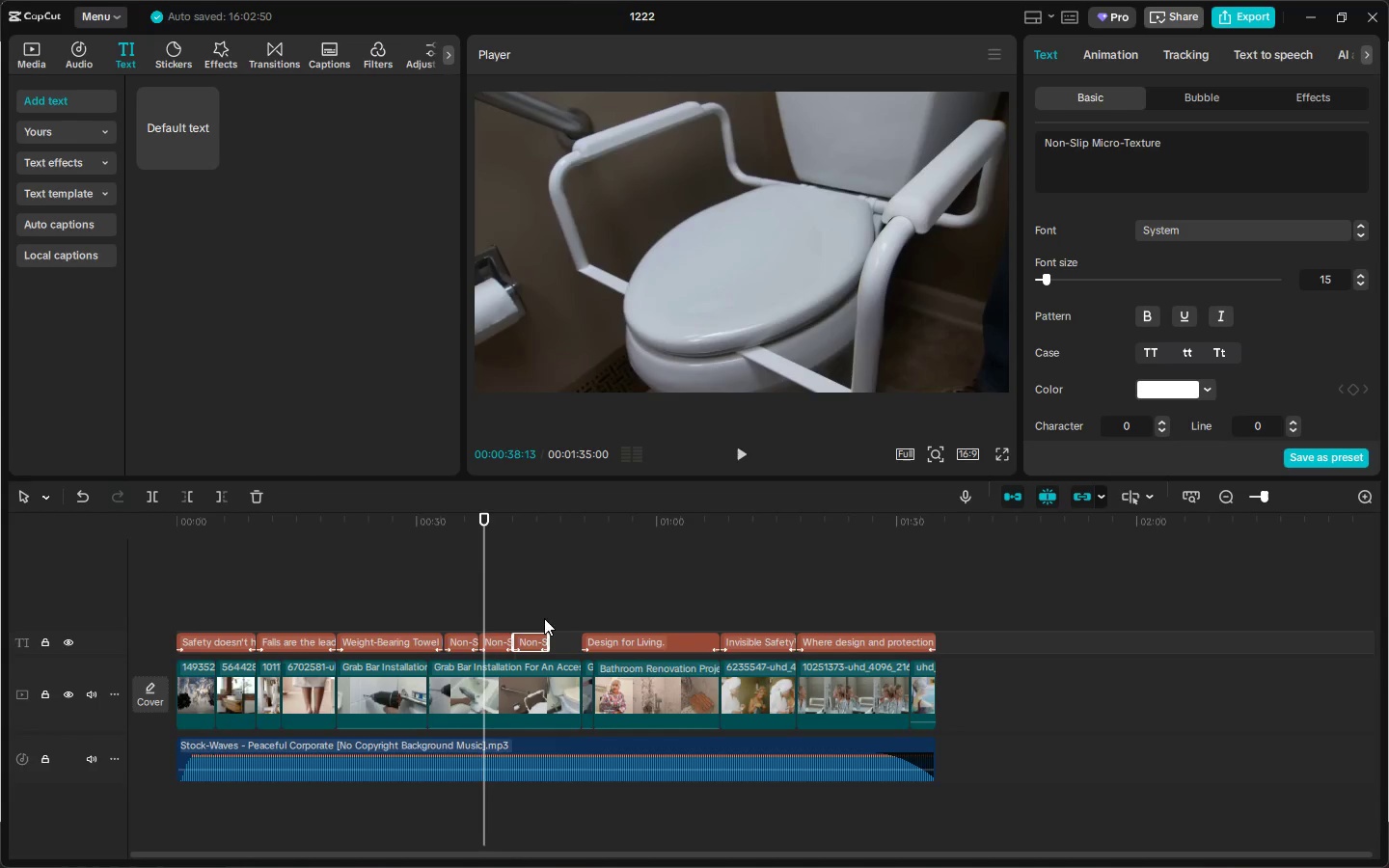 
key(Space)
 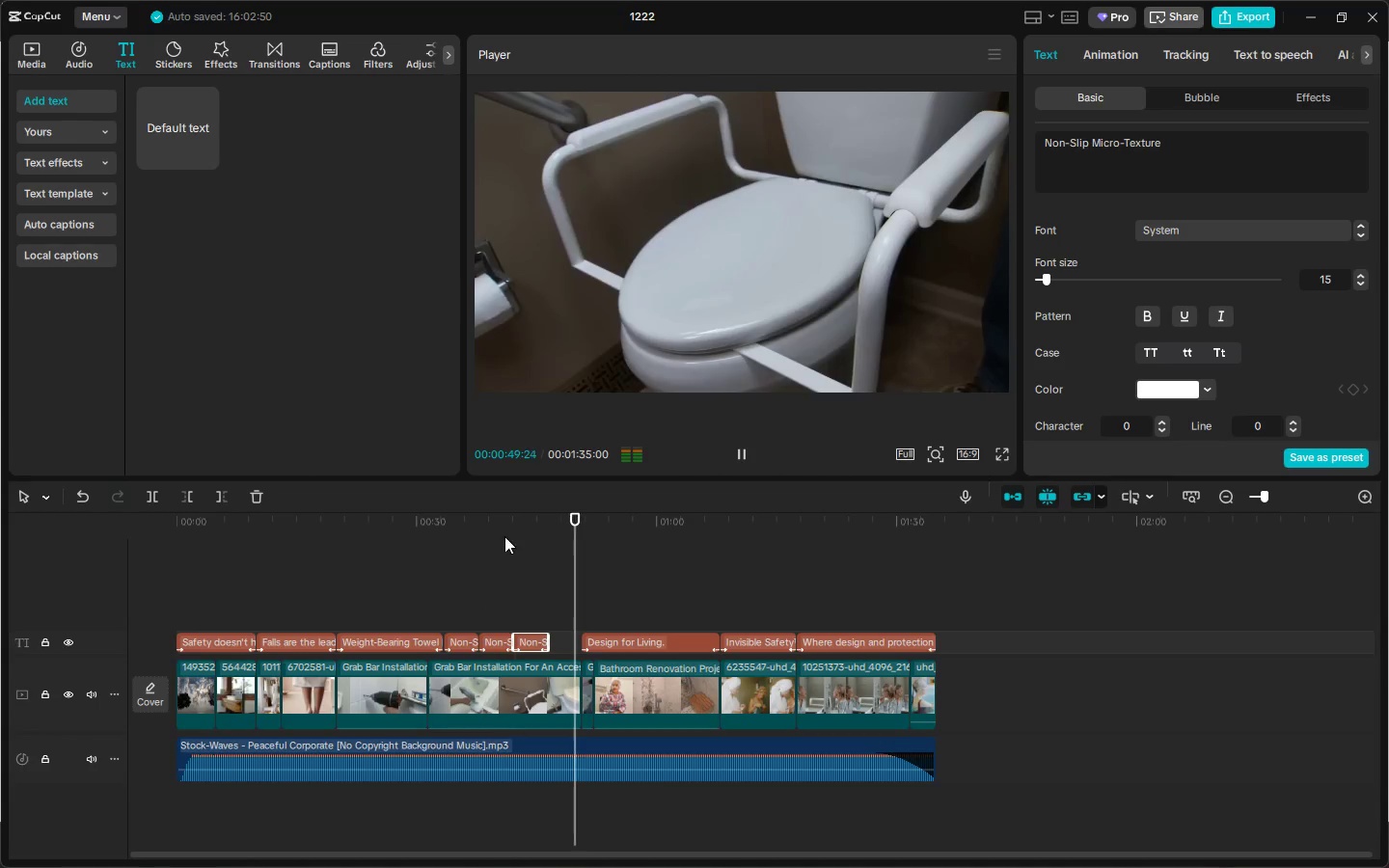 
key(Space)
 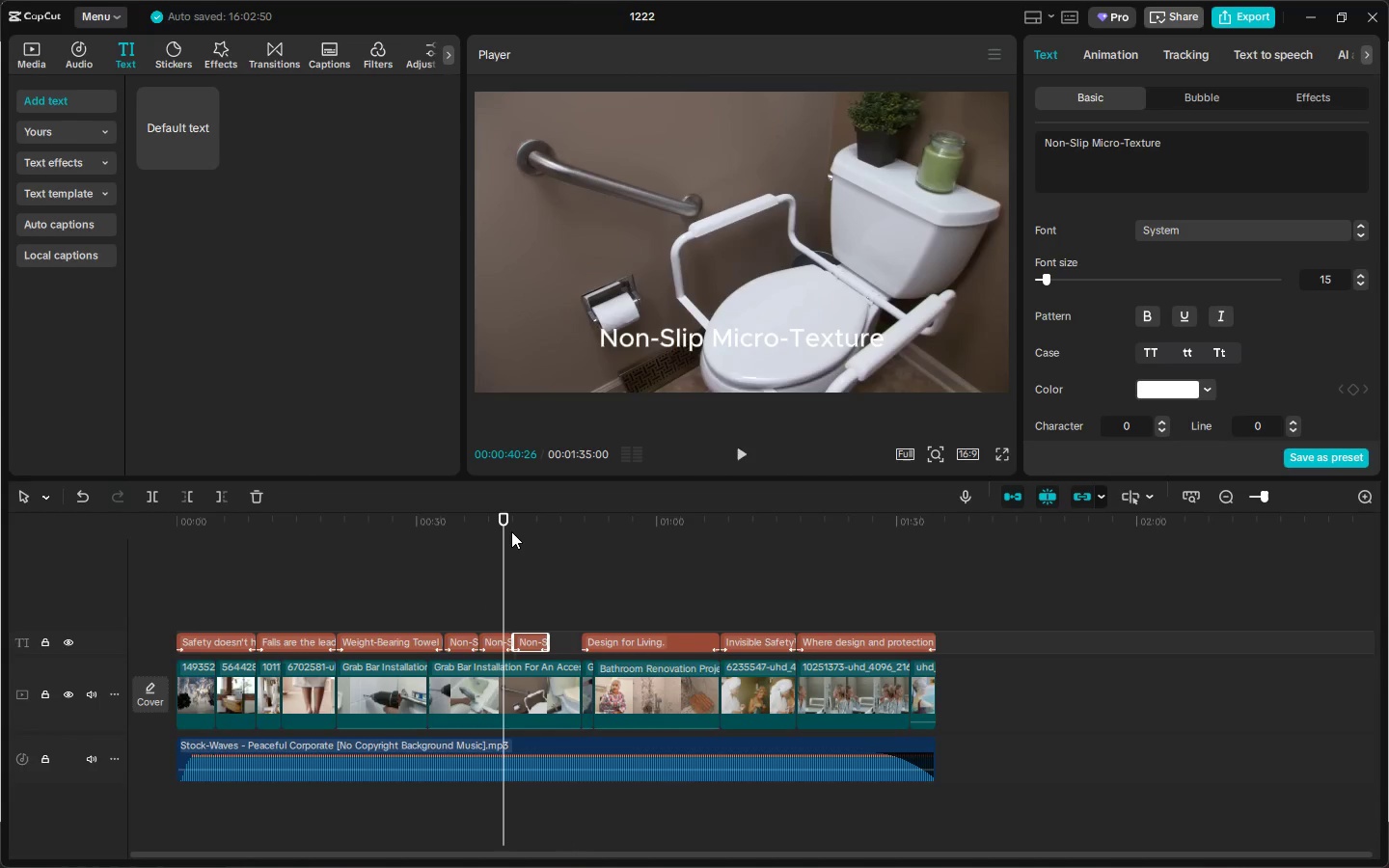 
key(Space)
 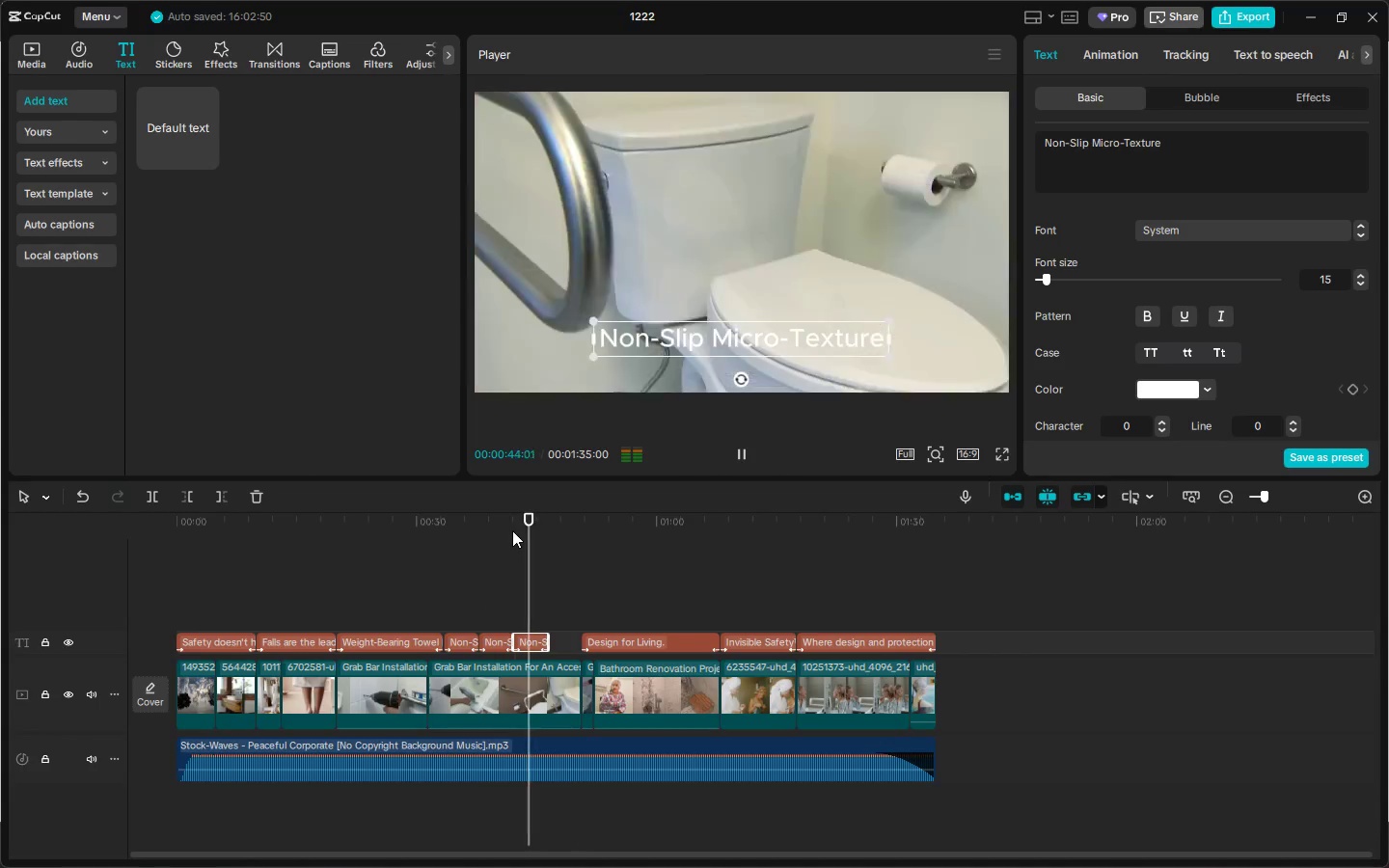 
key(Space)
 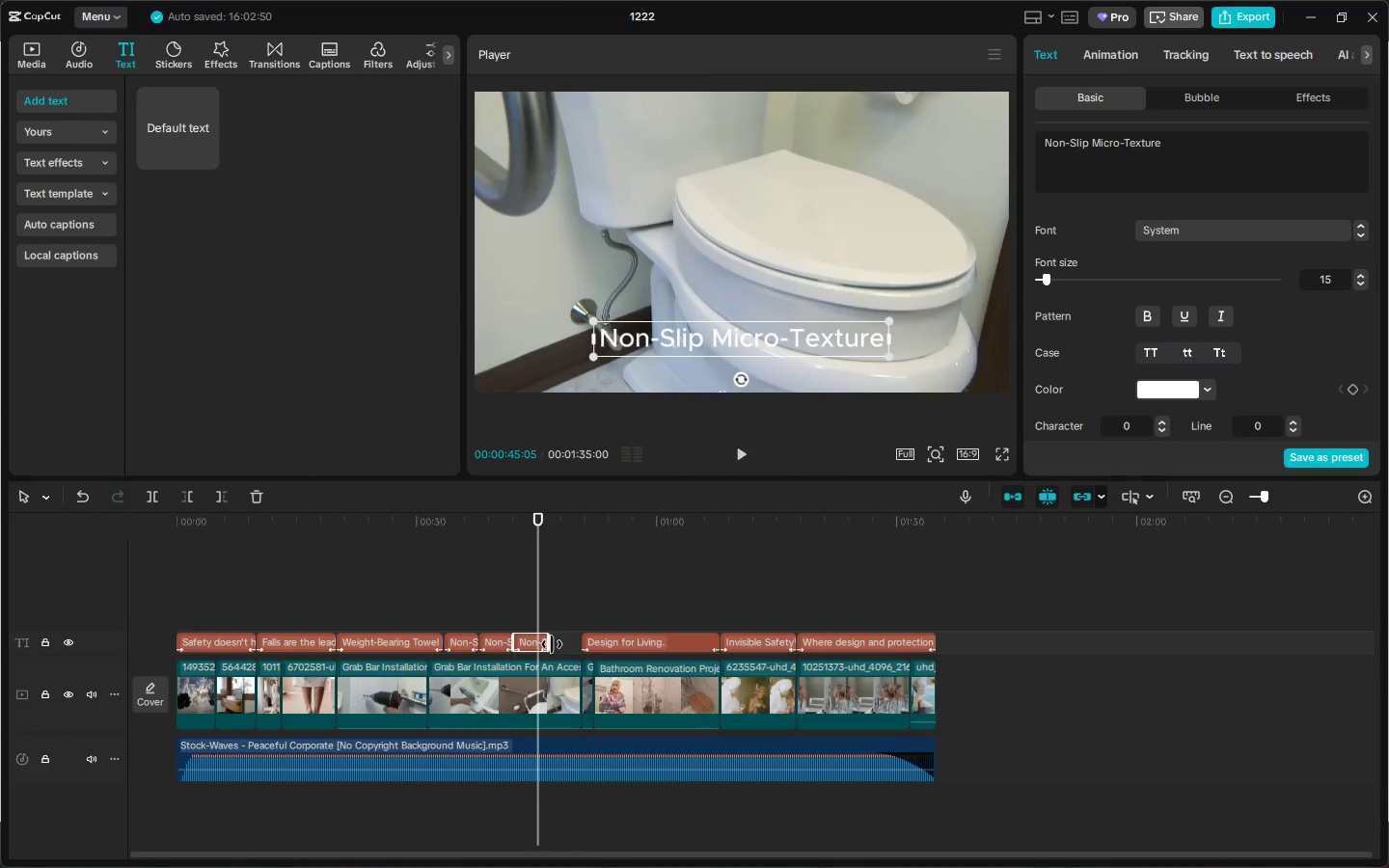 
left_click_drag(start_coordinate=[549, 645], to_coordinate=[536, 648])
 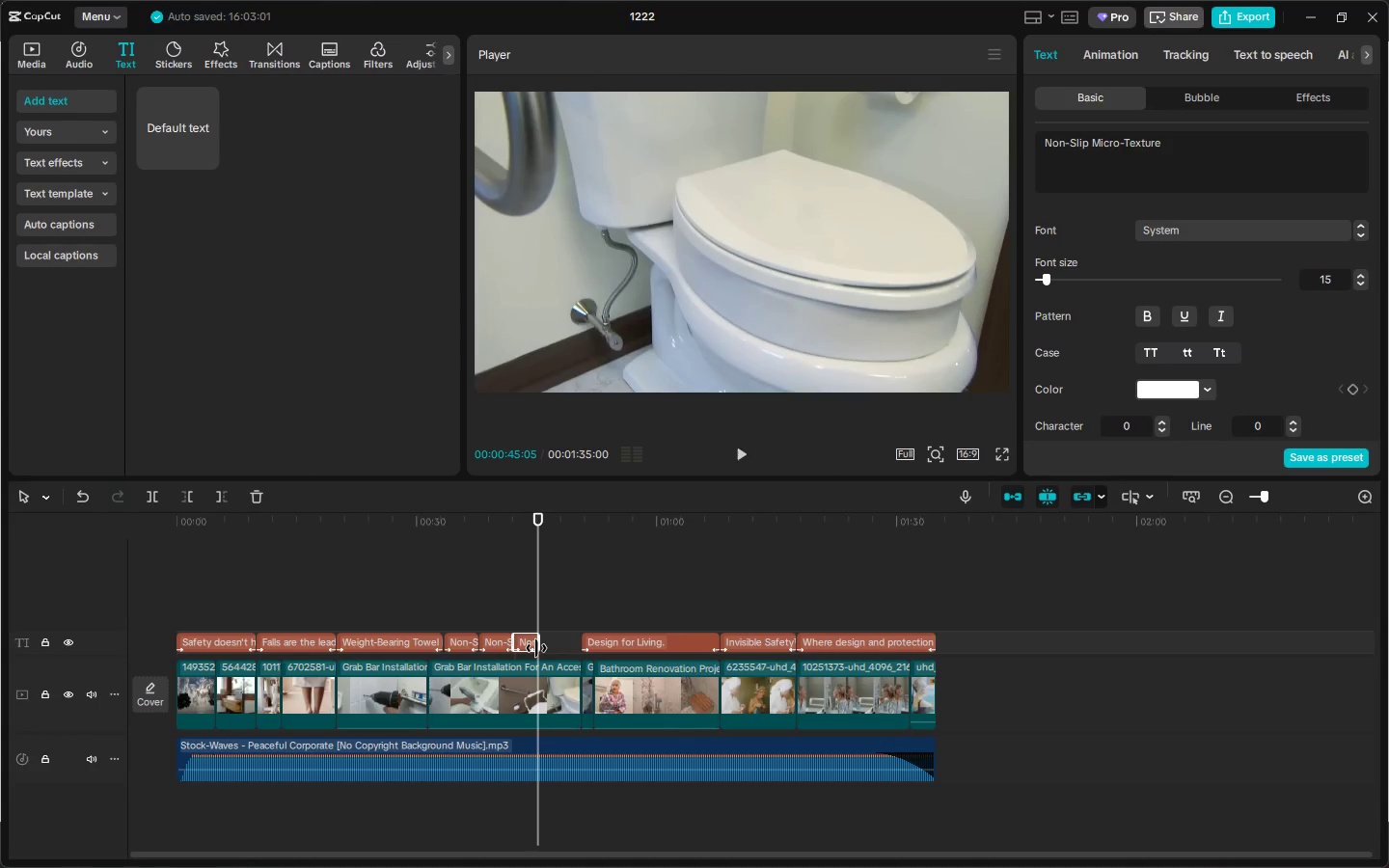 
key(Space)
 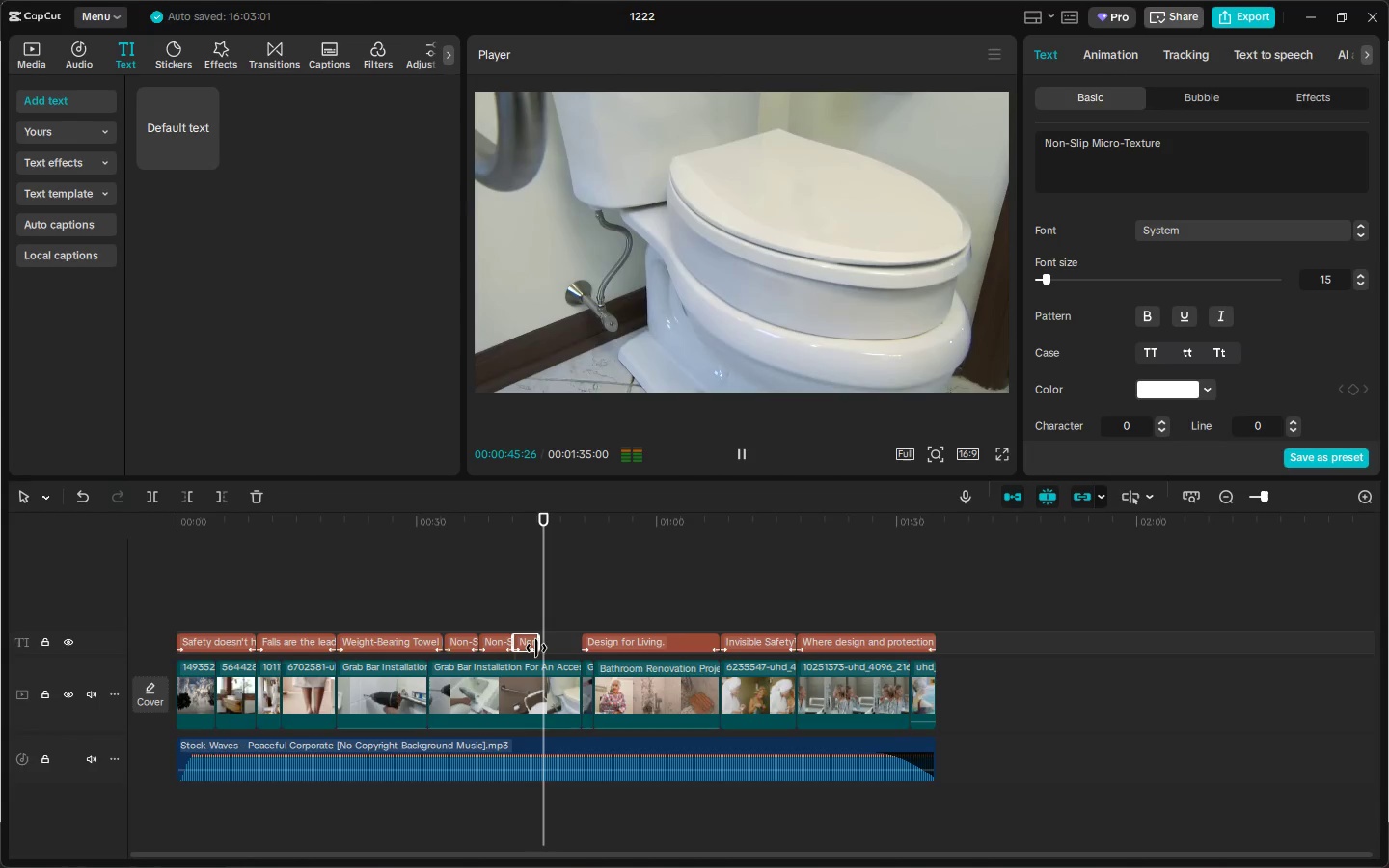 
key(Space)
 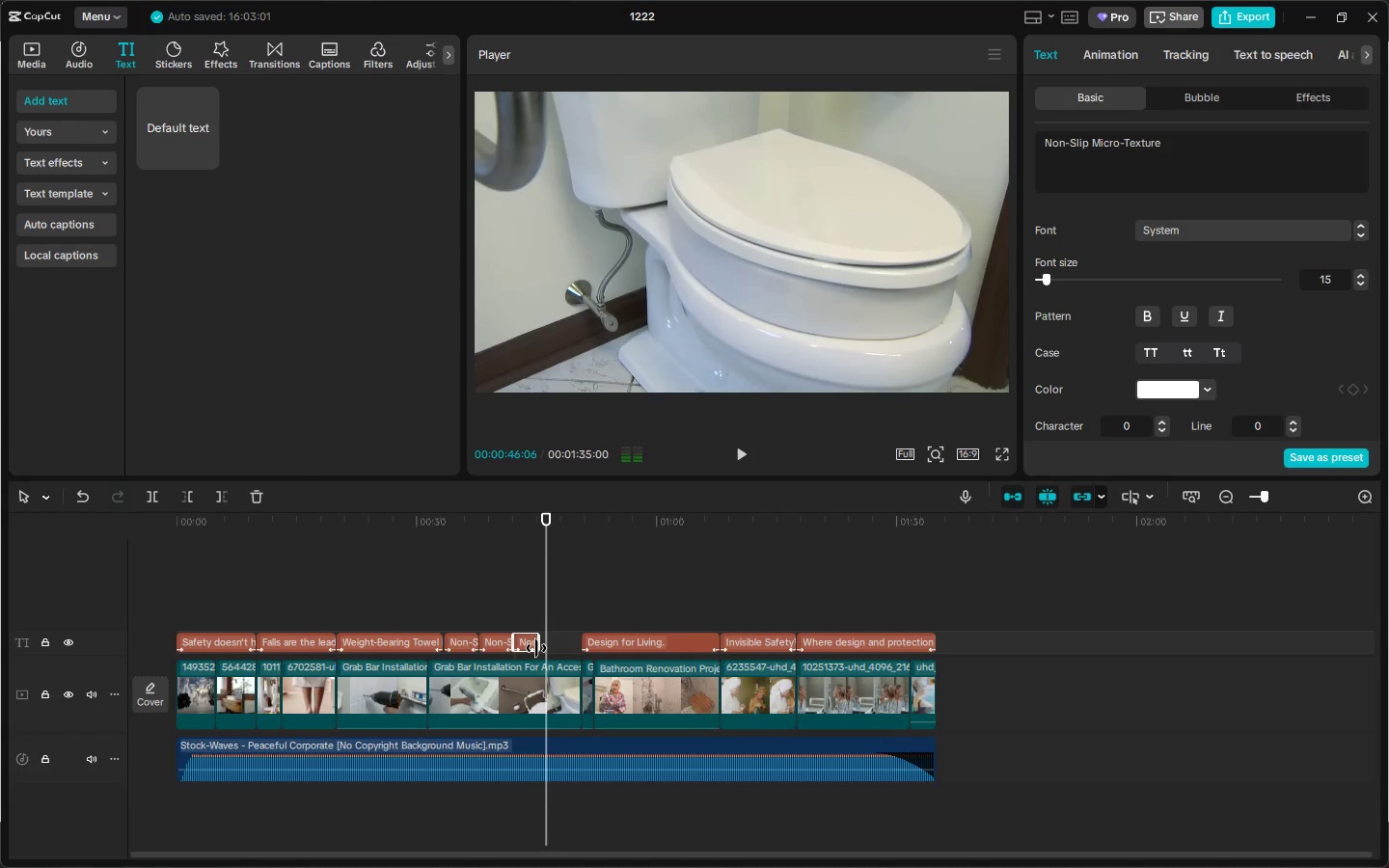 
left_click_drag(start_coordinate=[536, 648], to_coordinate=[580, 651])
 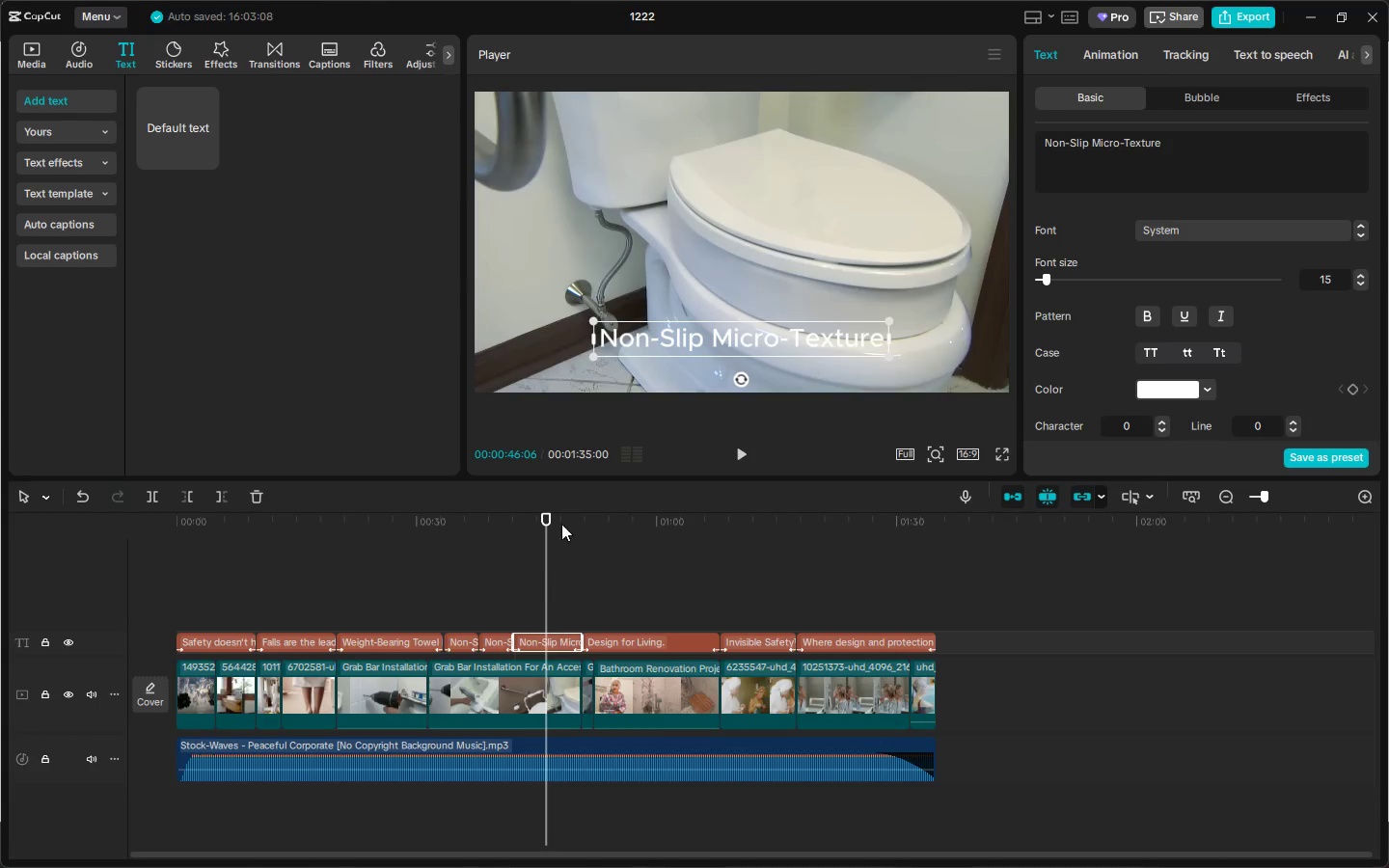 
left_click([541, 520])
 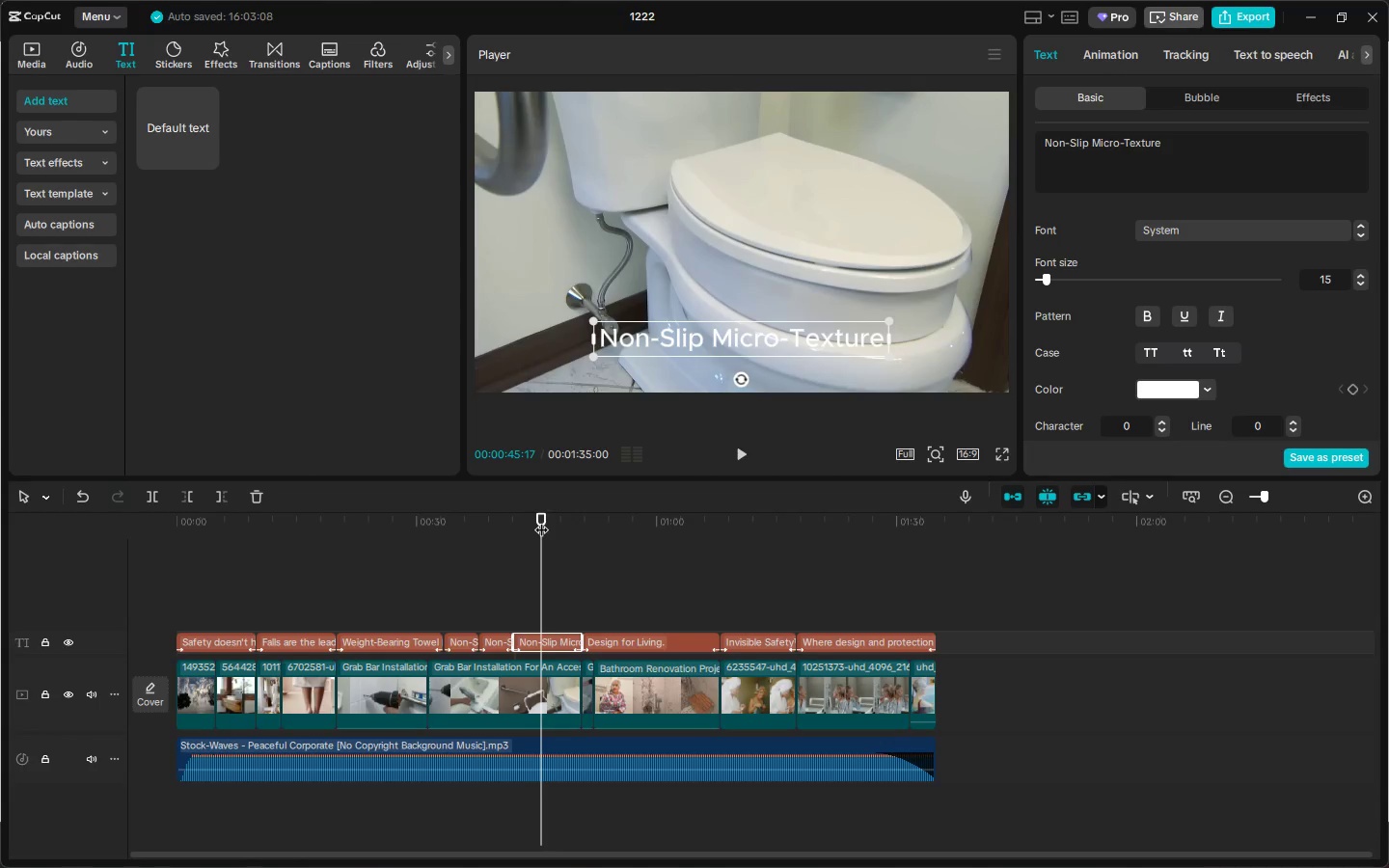 
key(Space)
 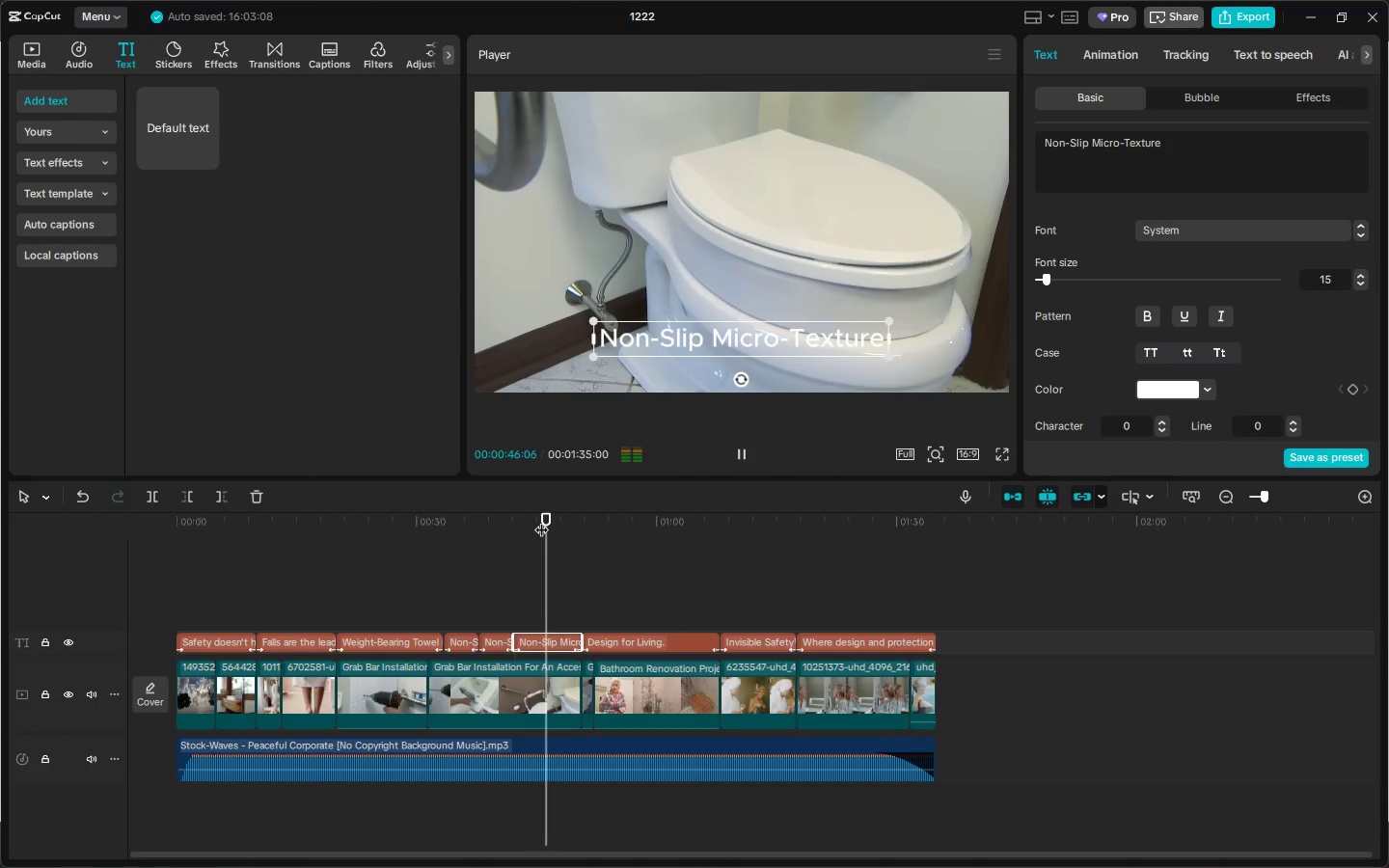 
key(Space)
 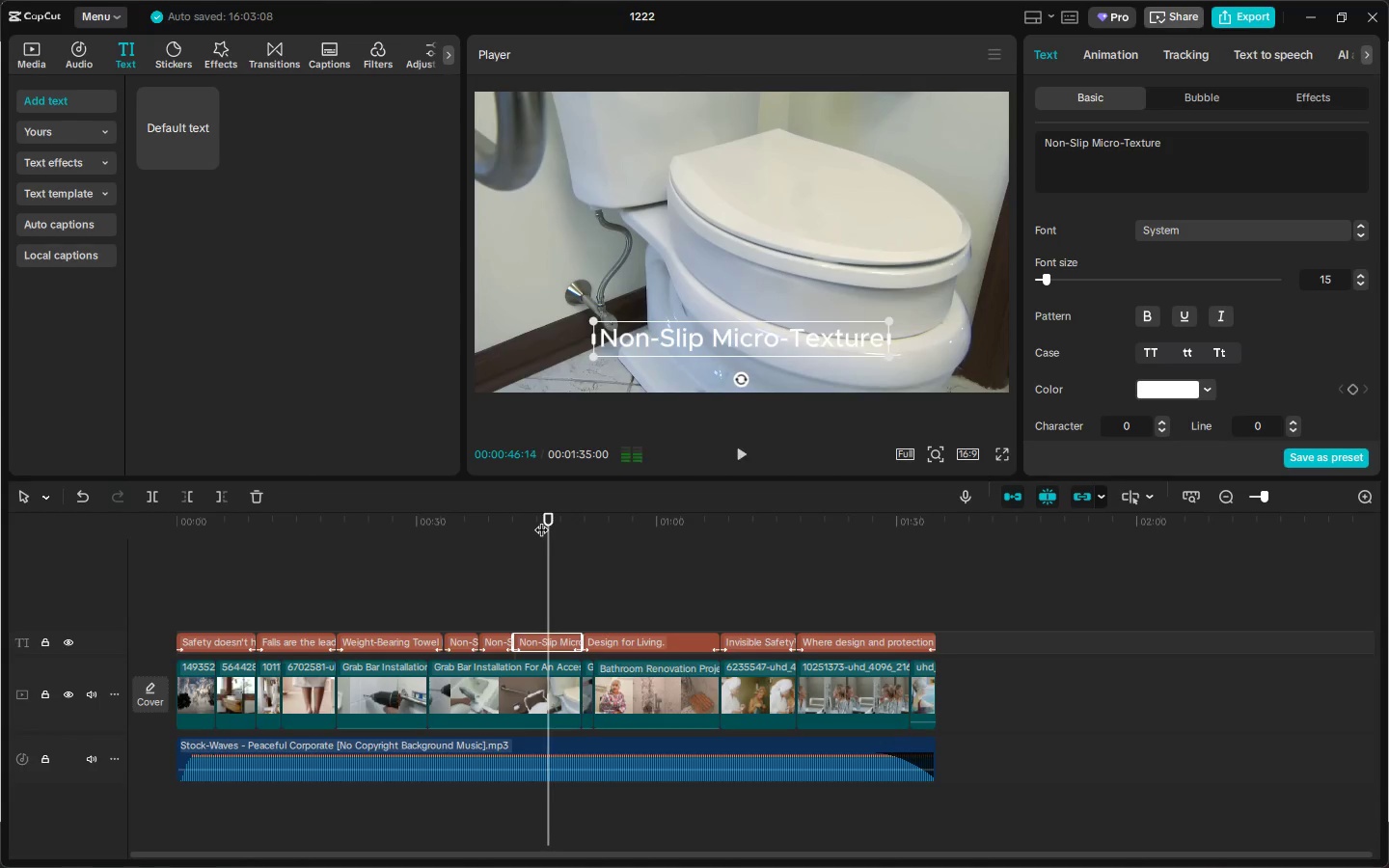 
key(Space)
 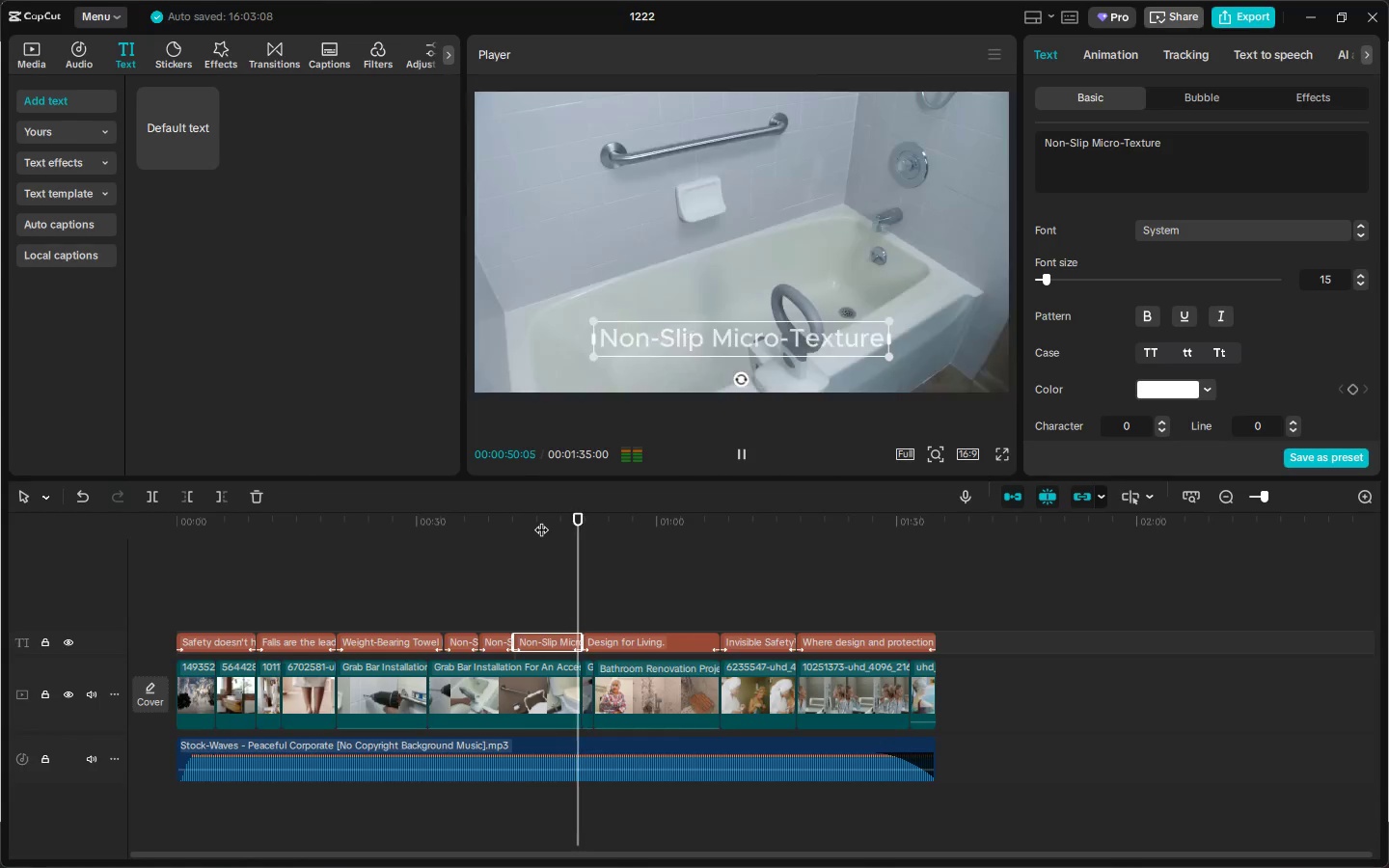 
key(Space)
 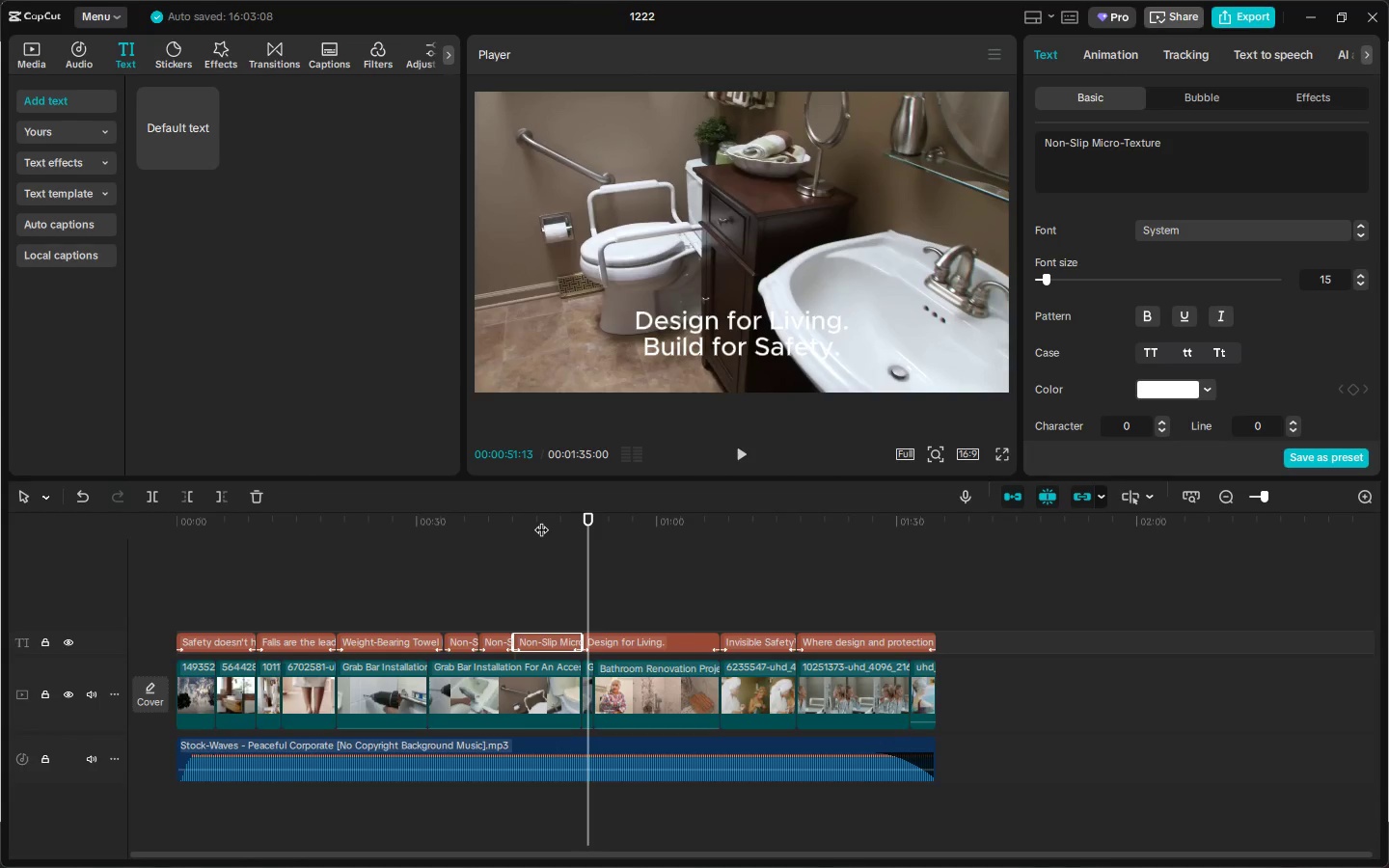 
key(Space)
 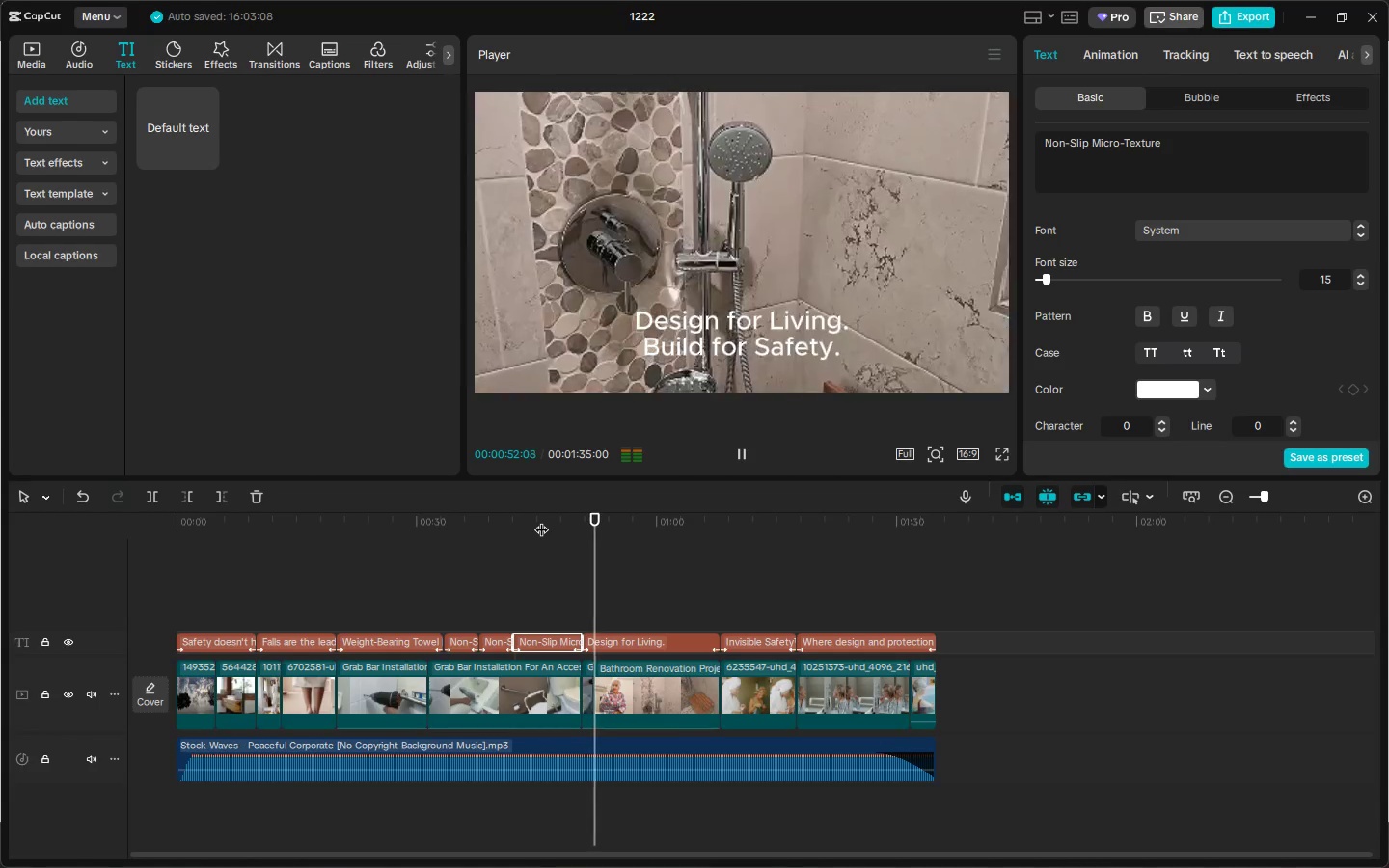 
key(Space)
 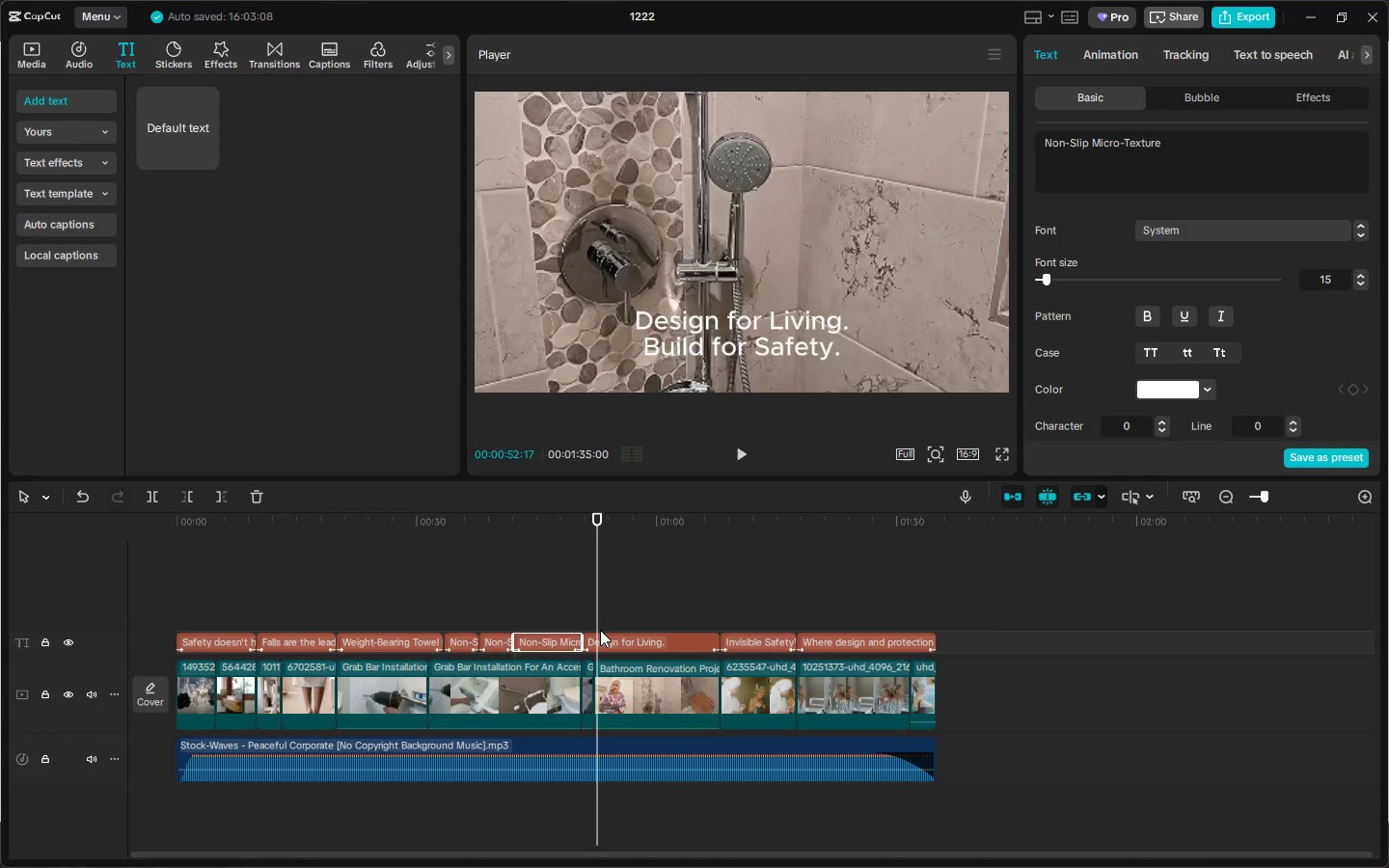 
left_click([589, 643])
 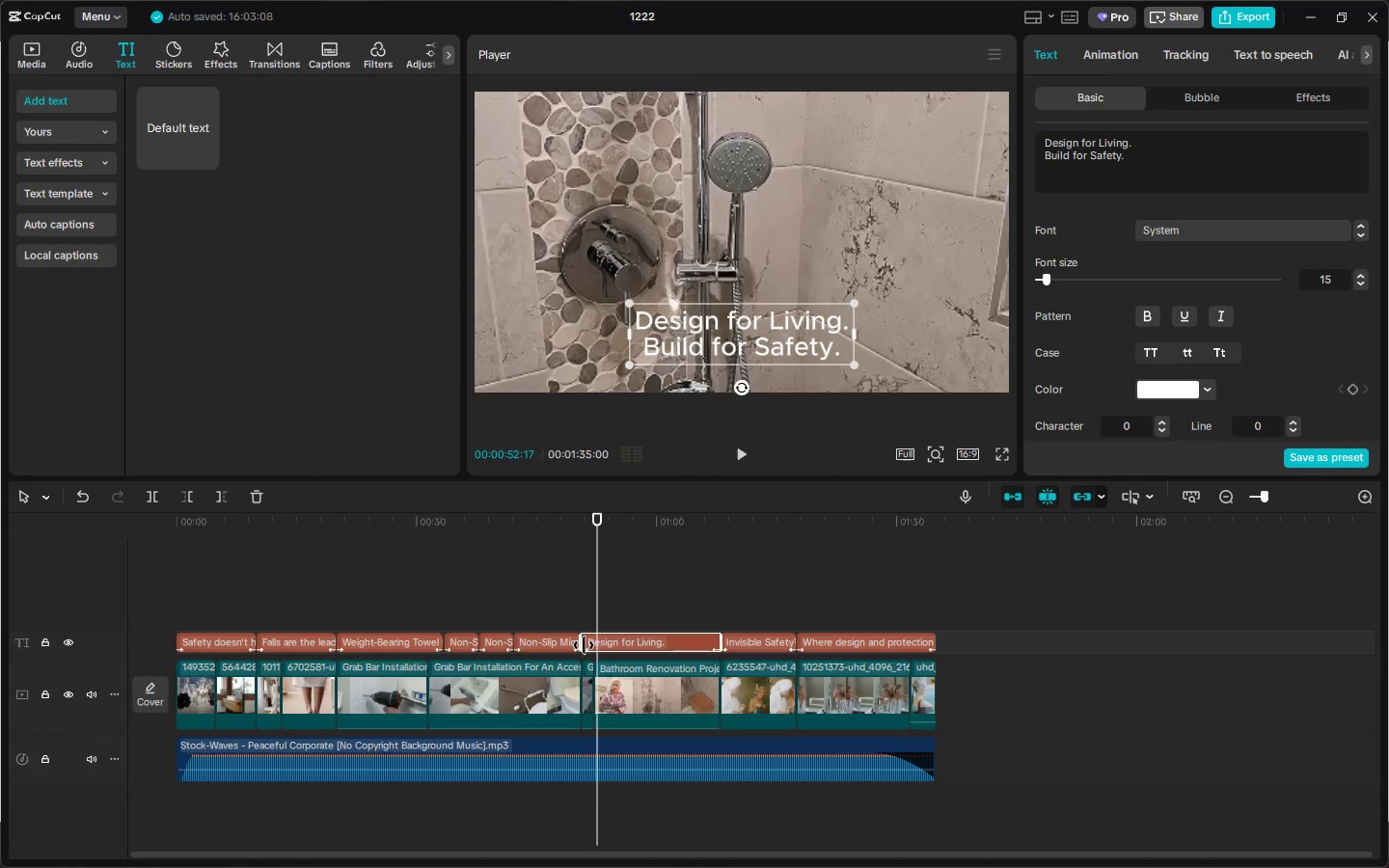 
left_click_drag(start_coordinate=[584, 645], to_coordinate=[626, 647])
 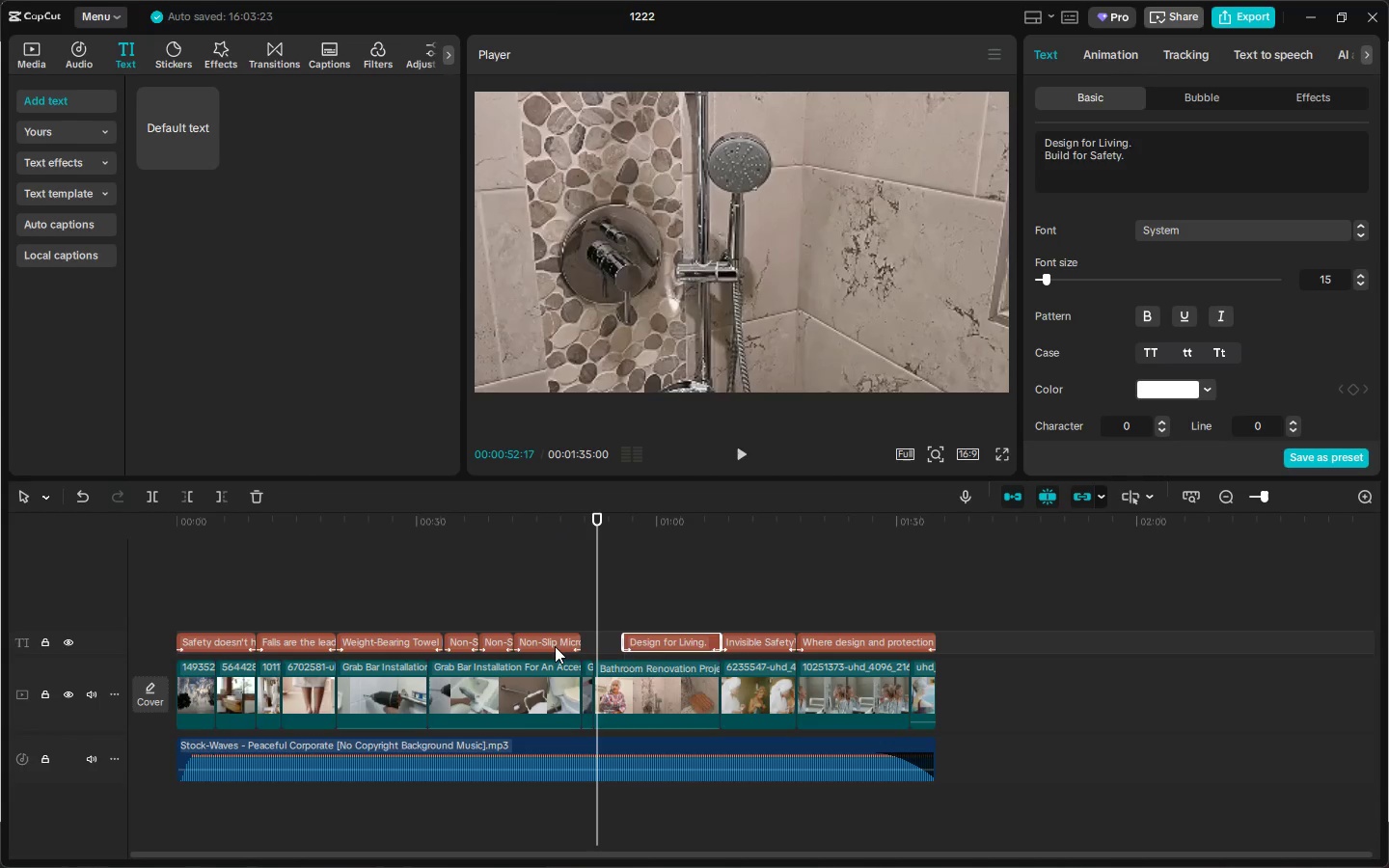 
left_click([554, 645])
 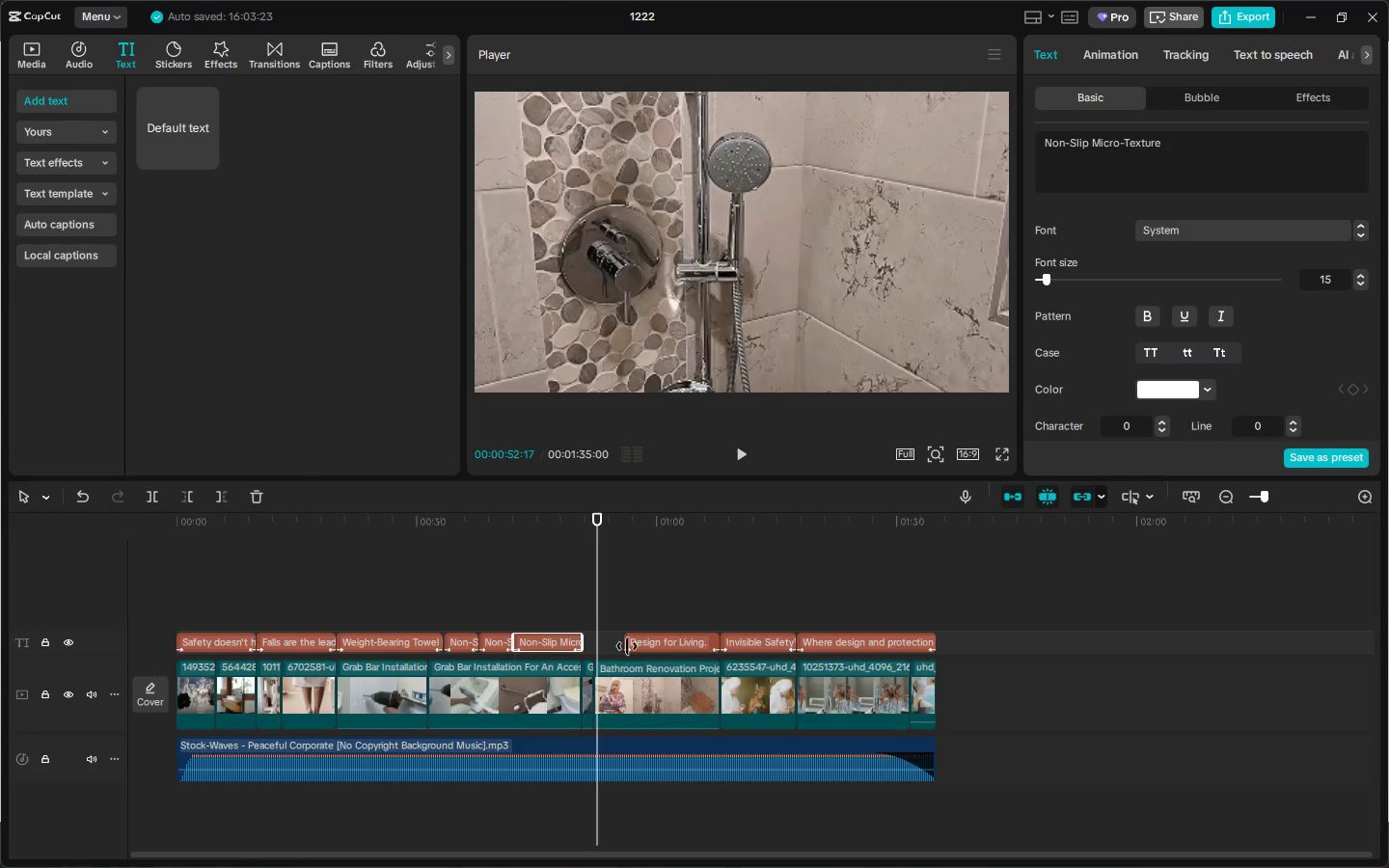 
left_click_drag(start_coordinate=[627, 646], to_coordinate=[640, 646])
 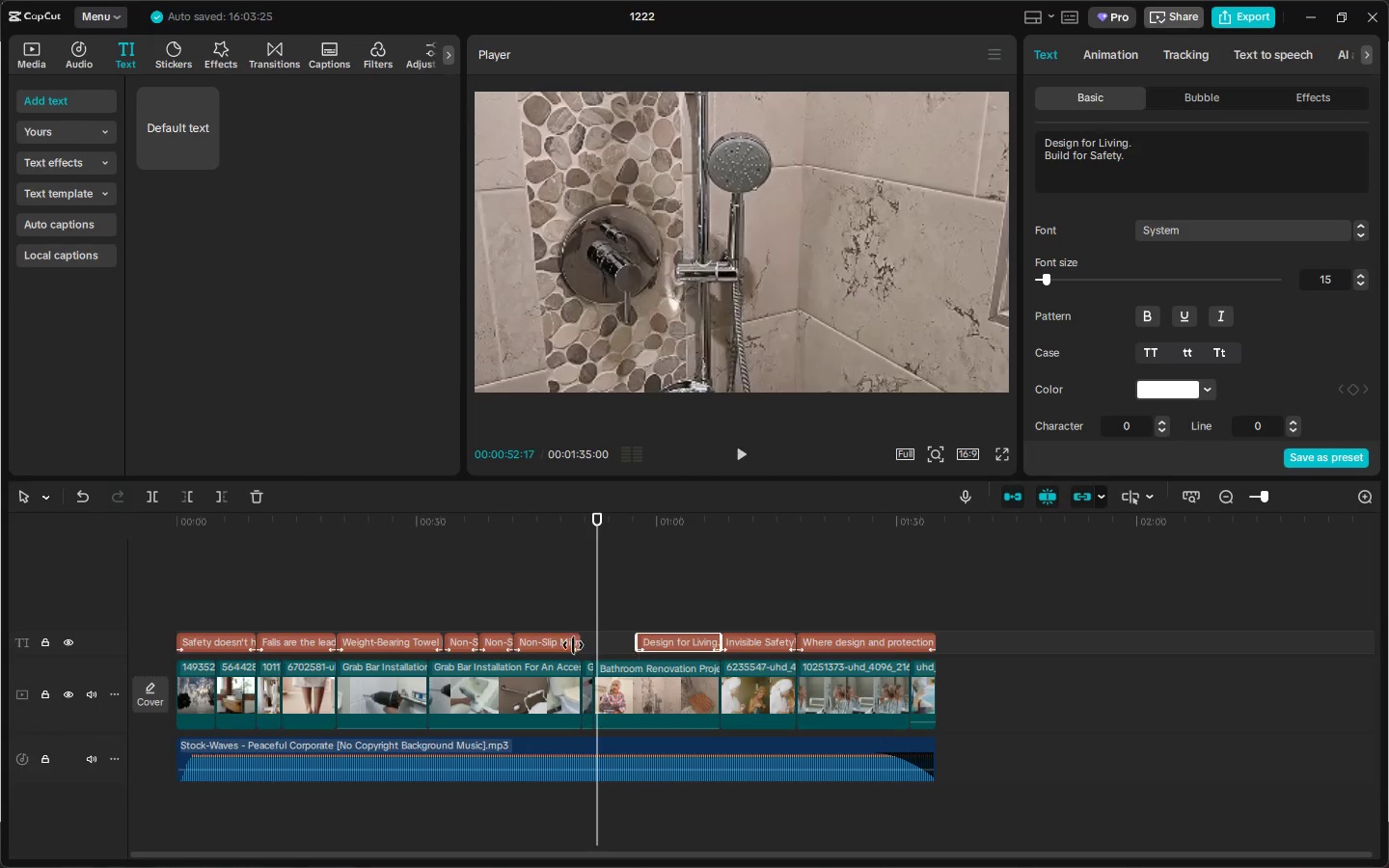 
hold_key(key=AltLeft, duration=1.49)
left_click_drag(start_coordinate=[561, 644], to_coordinate=[623, 646])
 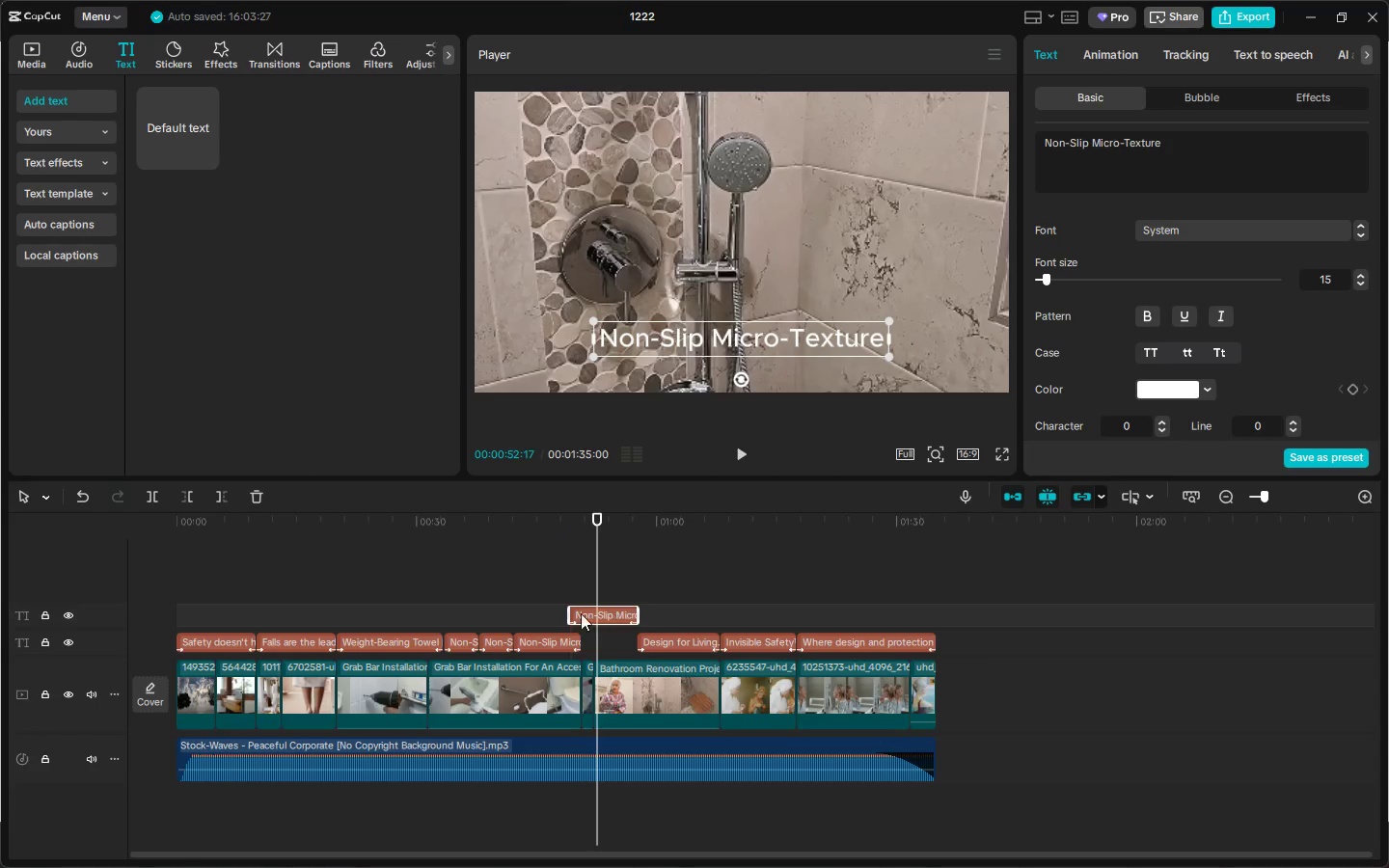 
left_click_drag(start_coordinate=[568, 613], to_coordinate=[586, 615])
 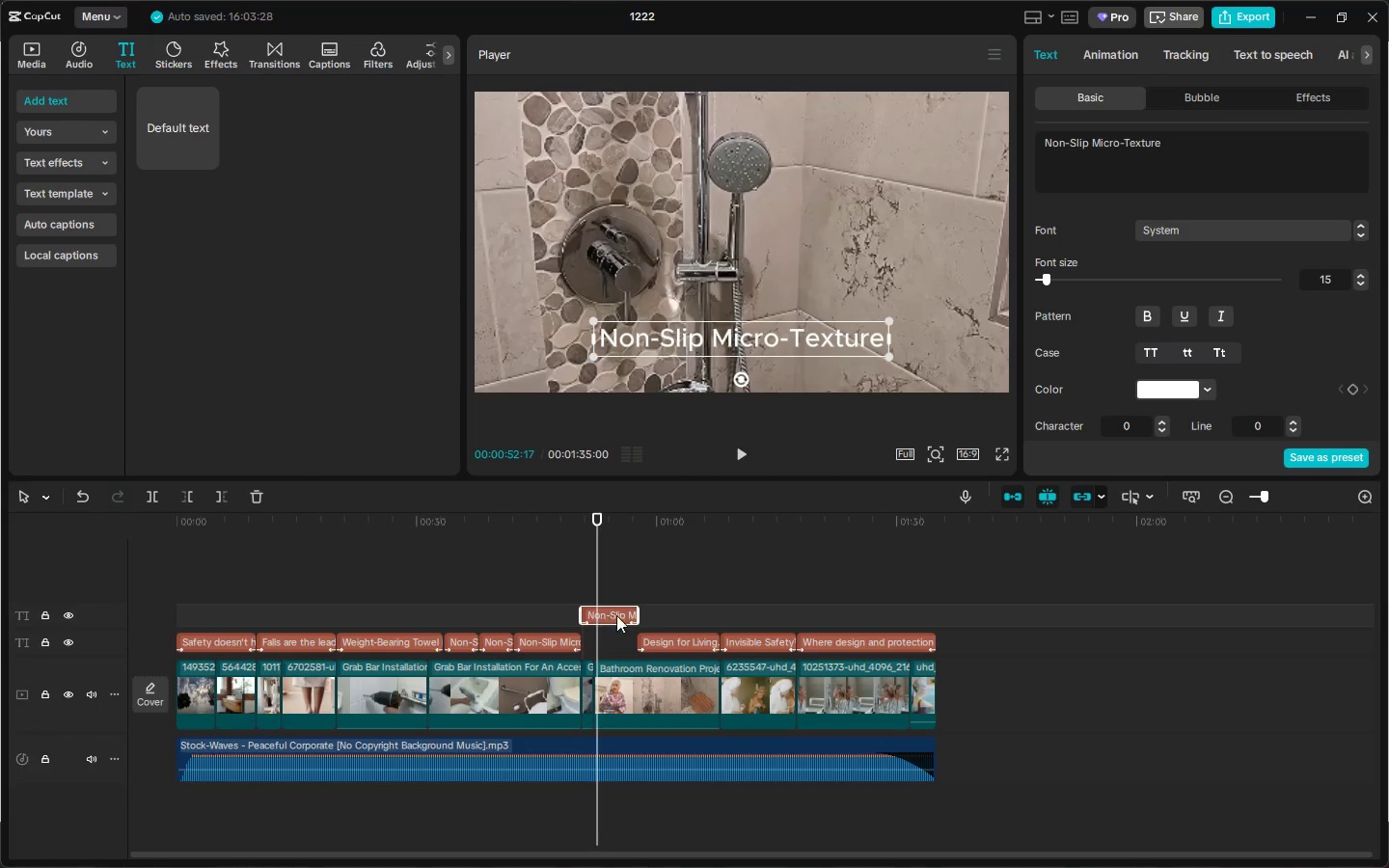 
left_click_drag(start_coordinate=[616, 615], to_coordinate=[616, 642])
 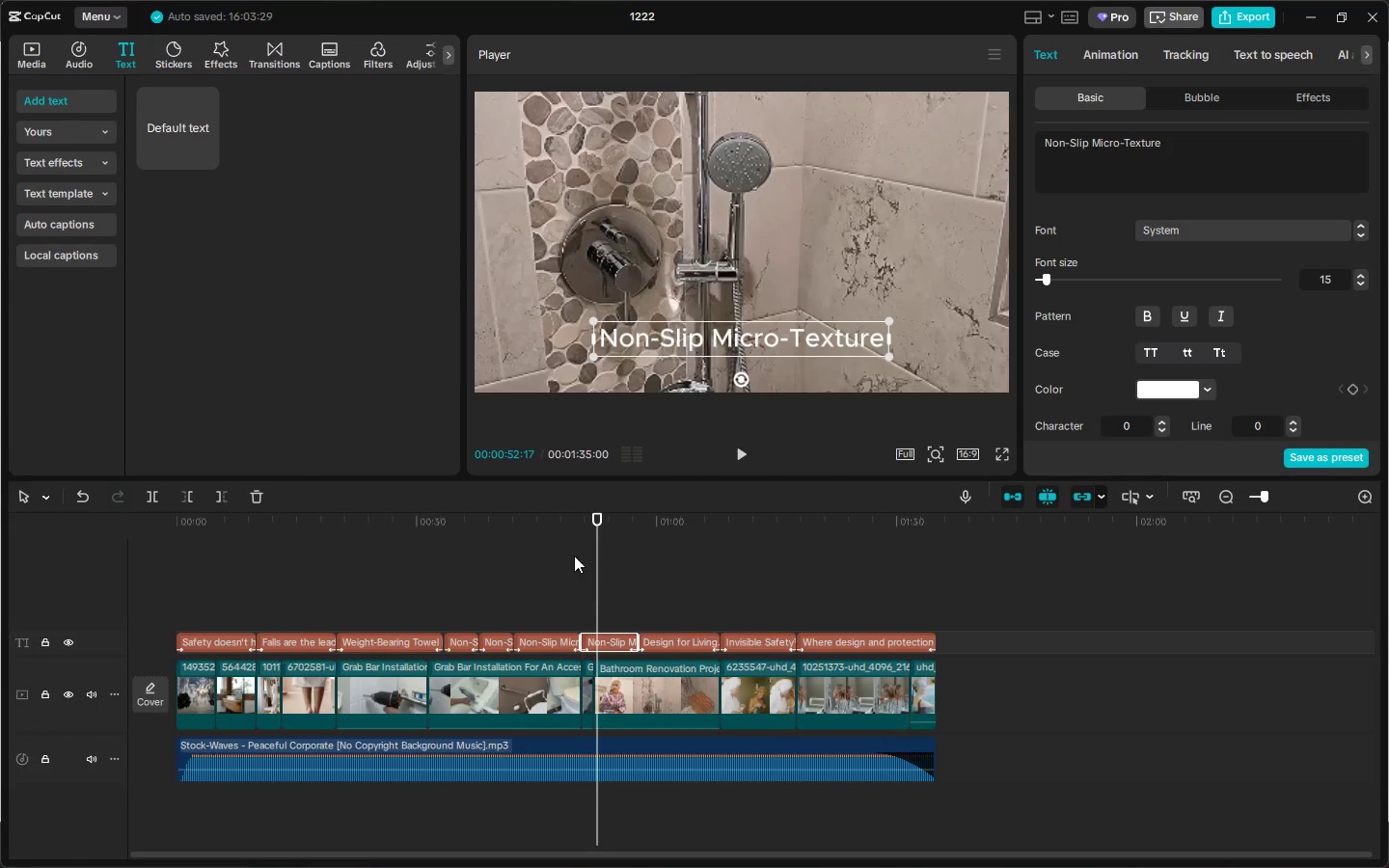 
left_click([573, 529])
 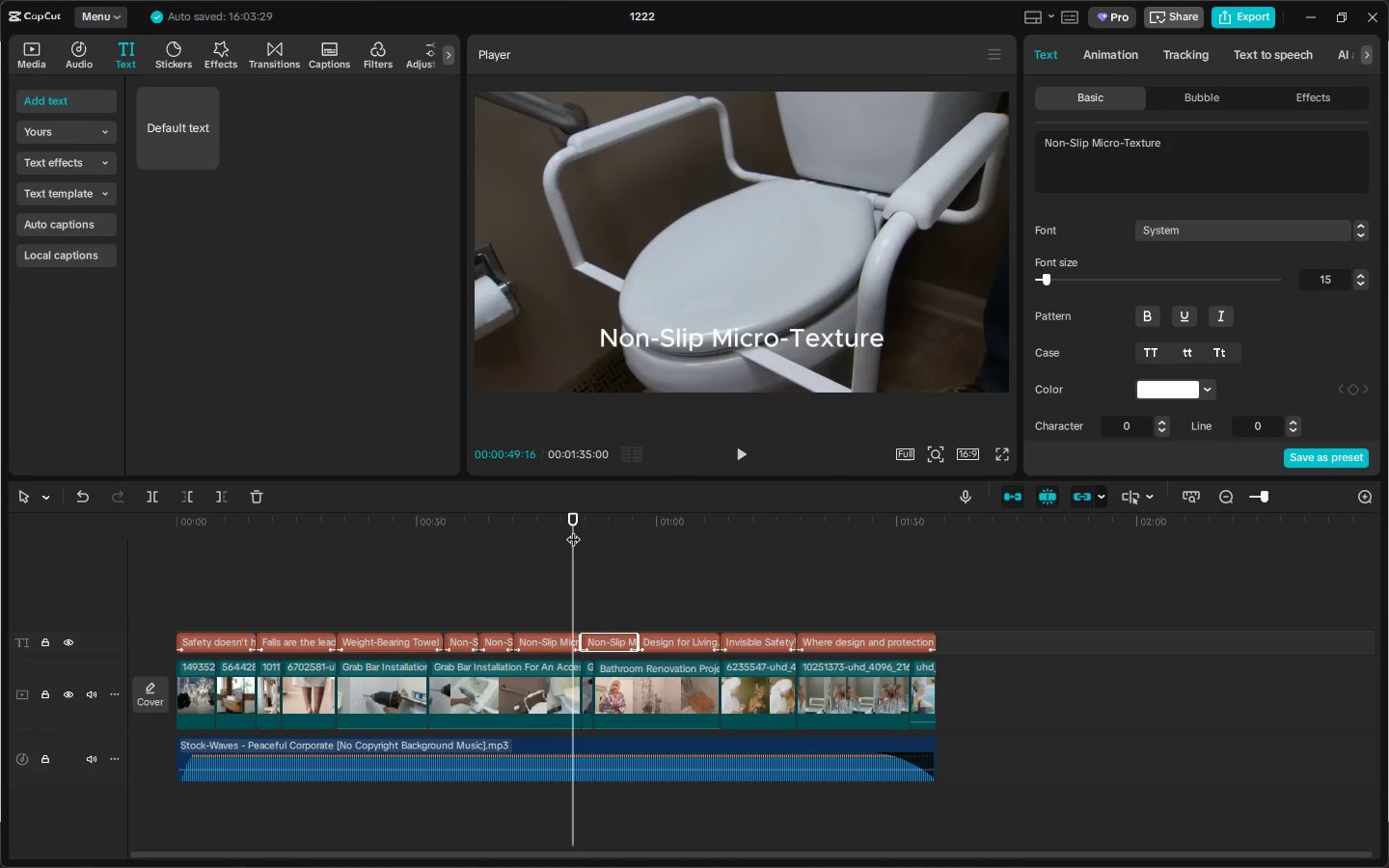 
key(Space)
 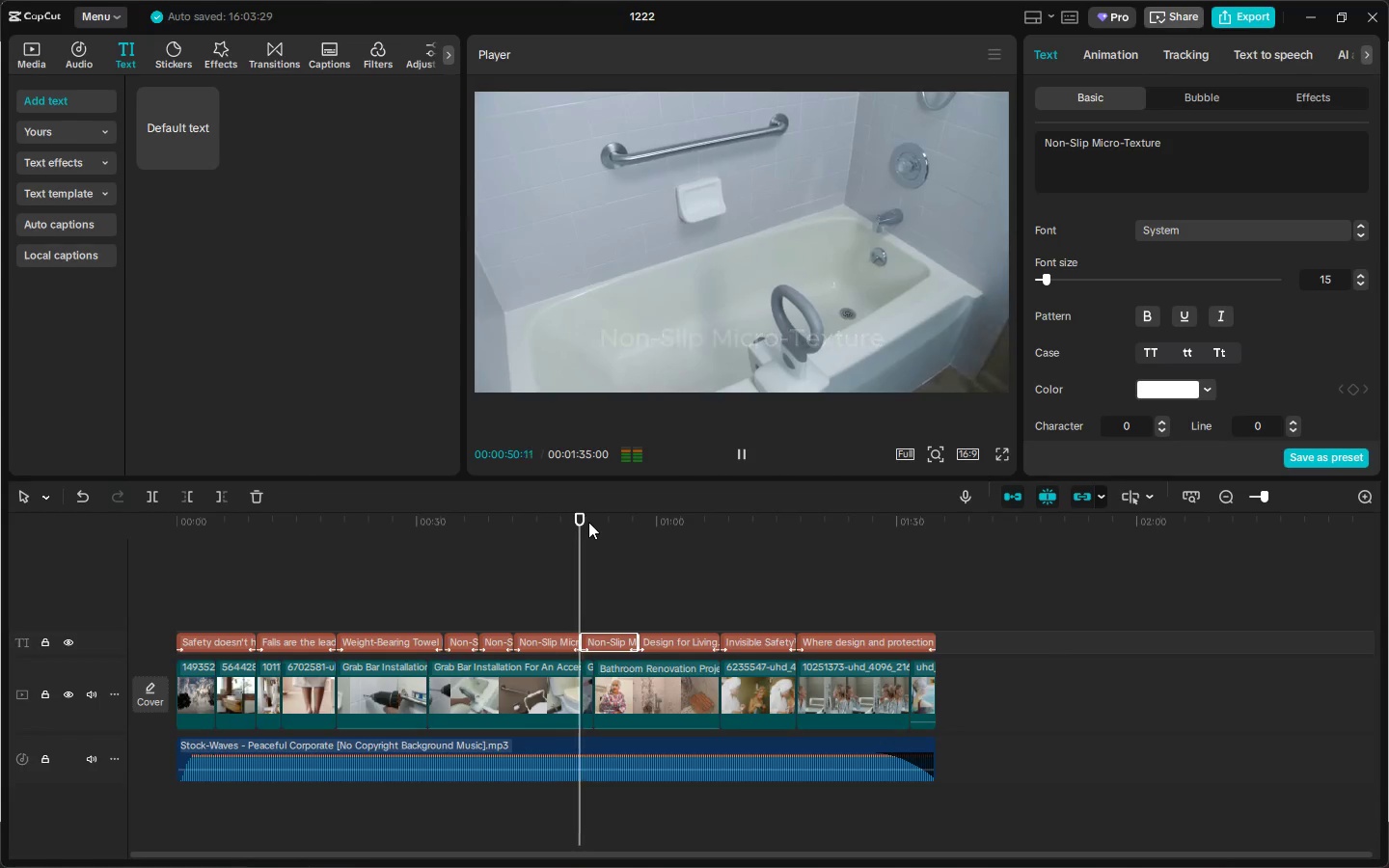 
key(Space)
 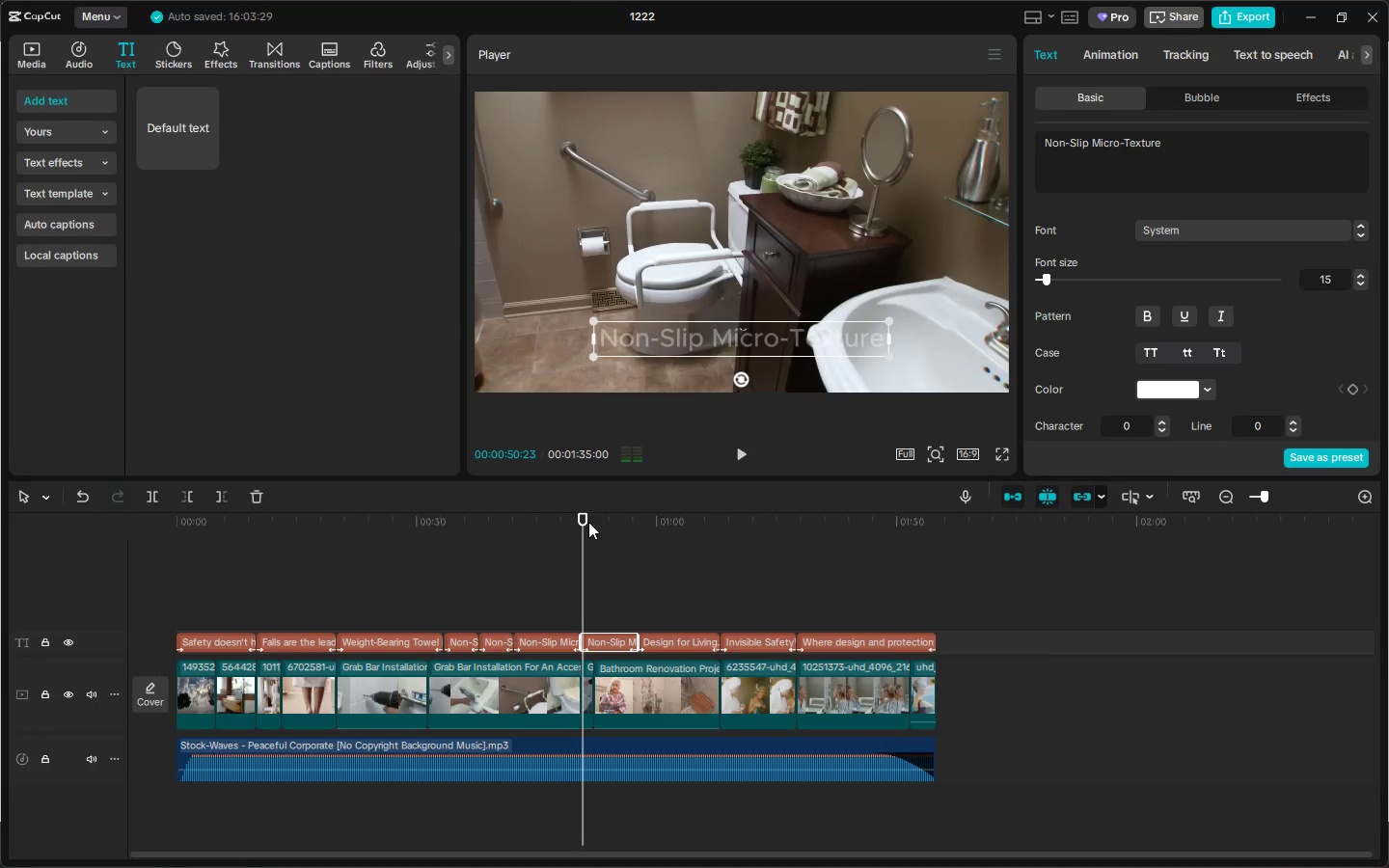 
key(Space)
 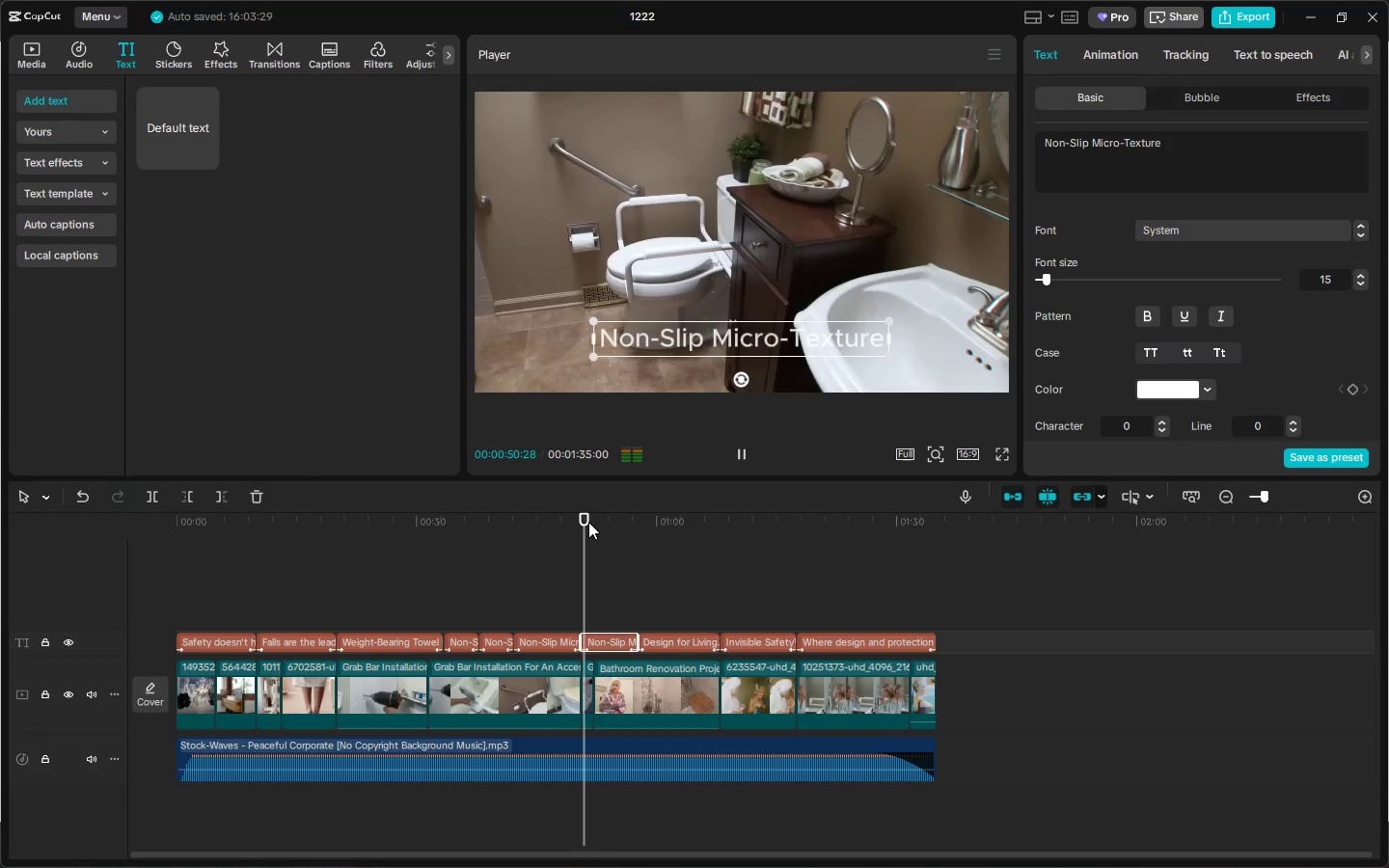 
key(Space)
 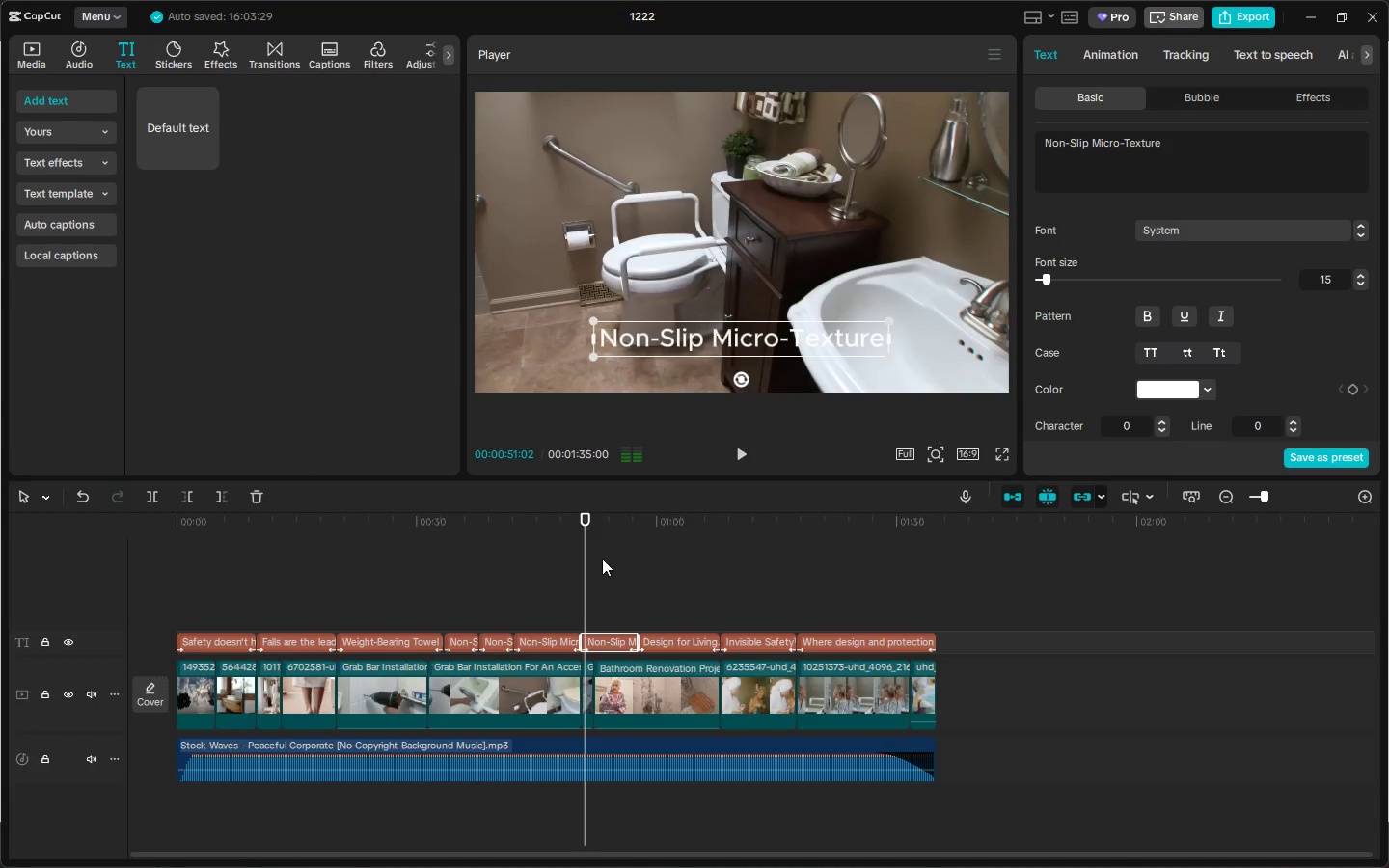 
key(Space)
 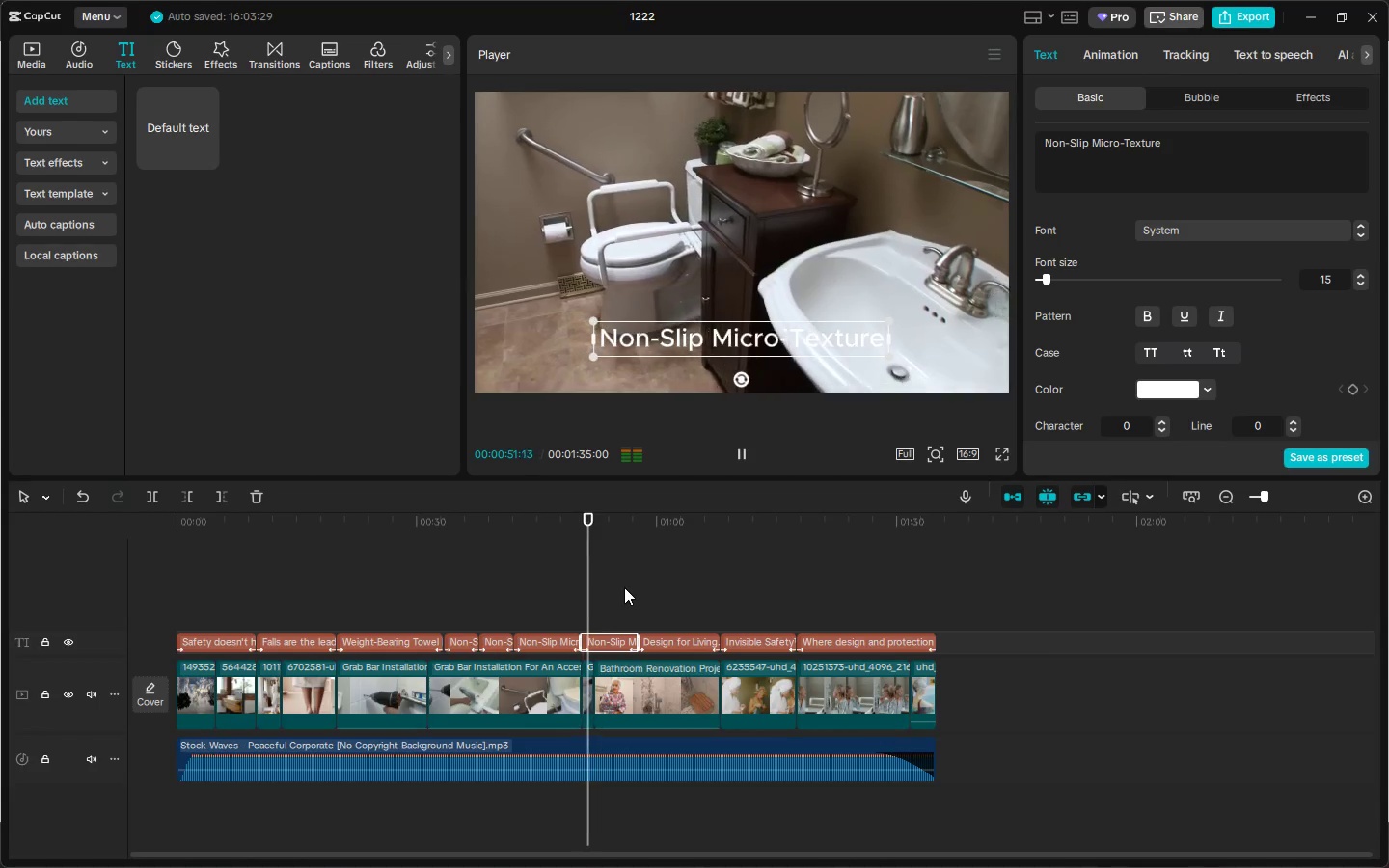 
key(Space)
 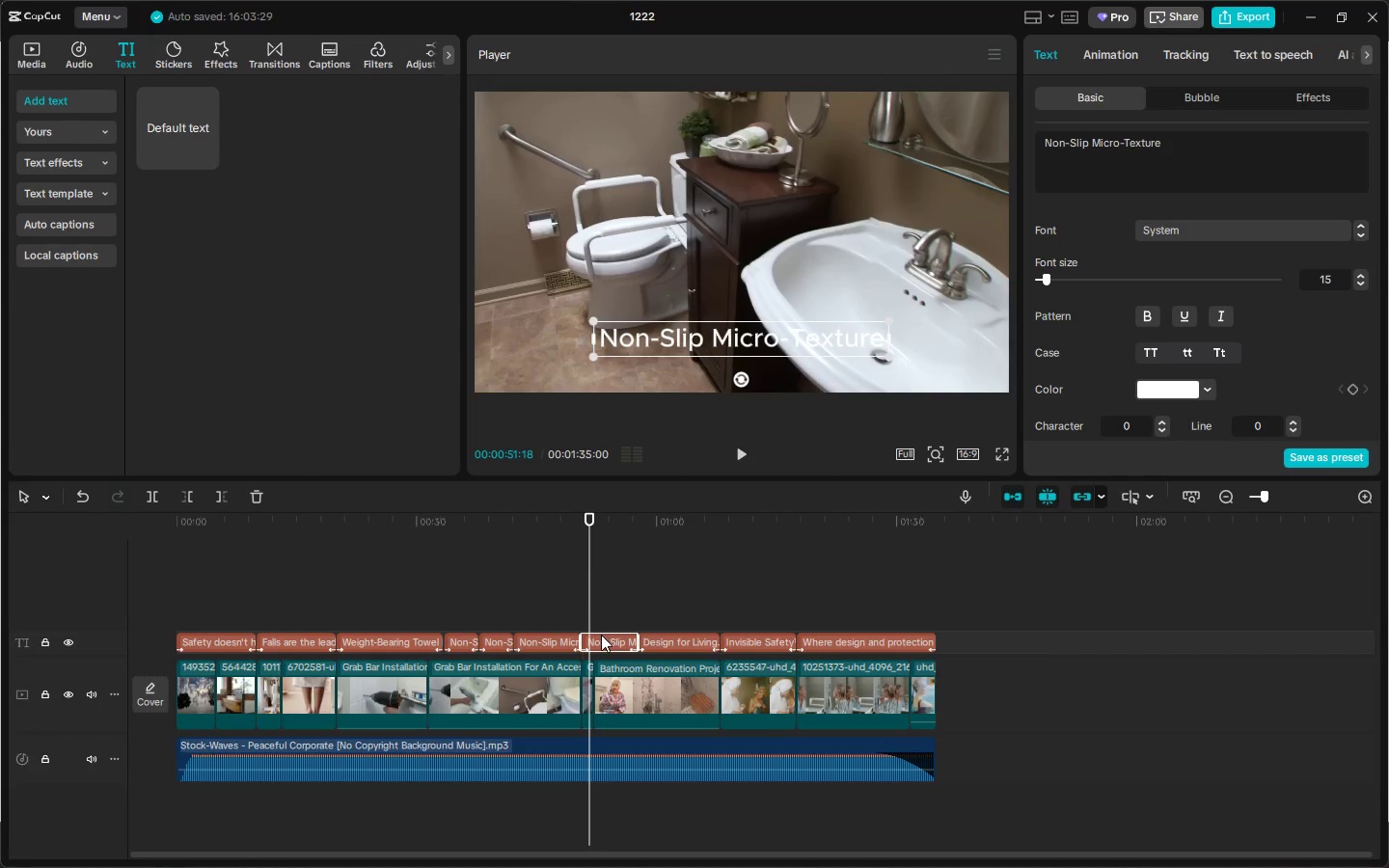 
left_click([601, 637])
 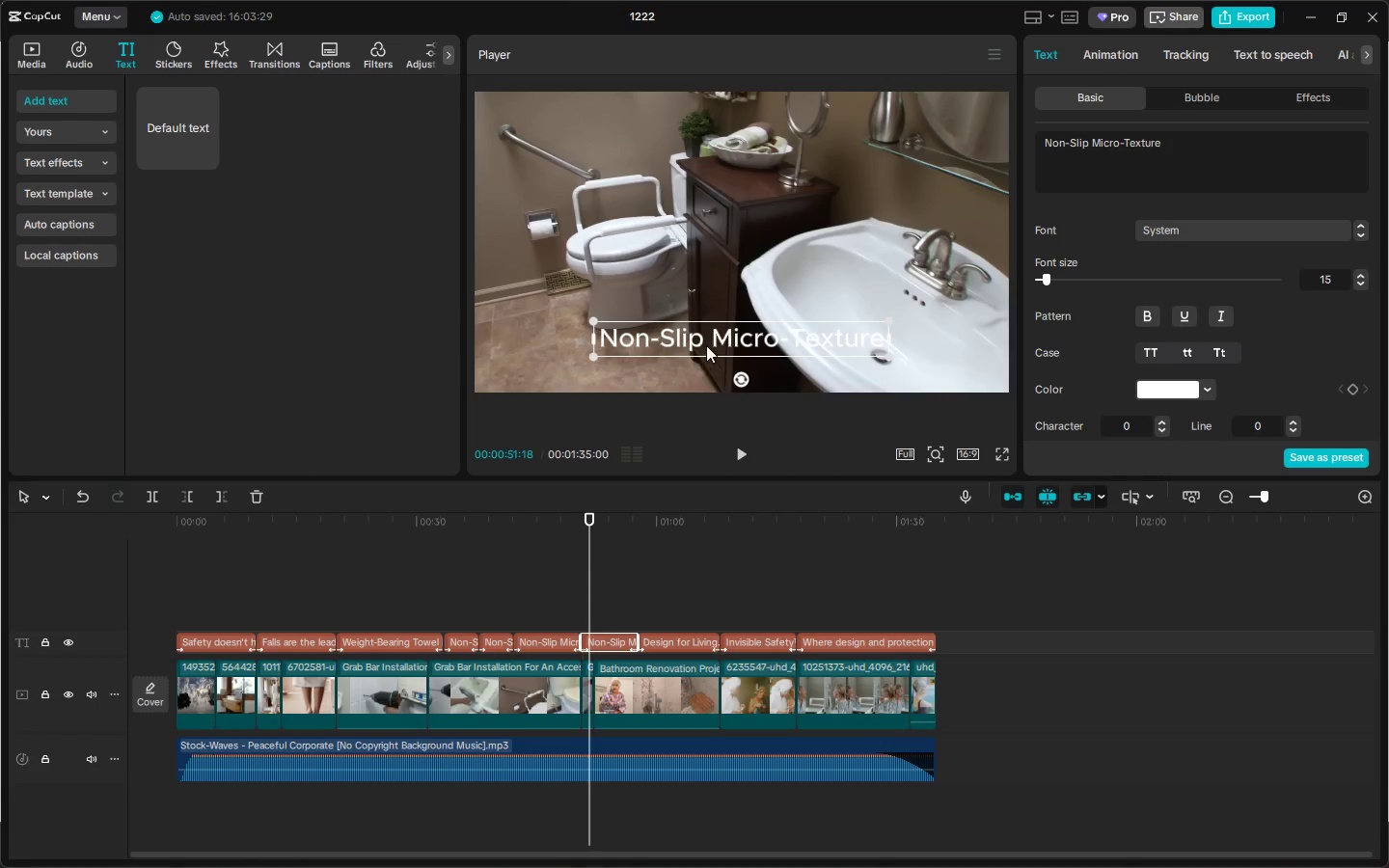 
double_click([706, 345])
 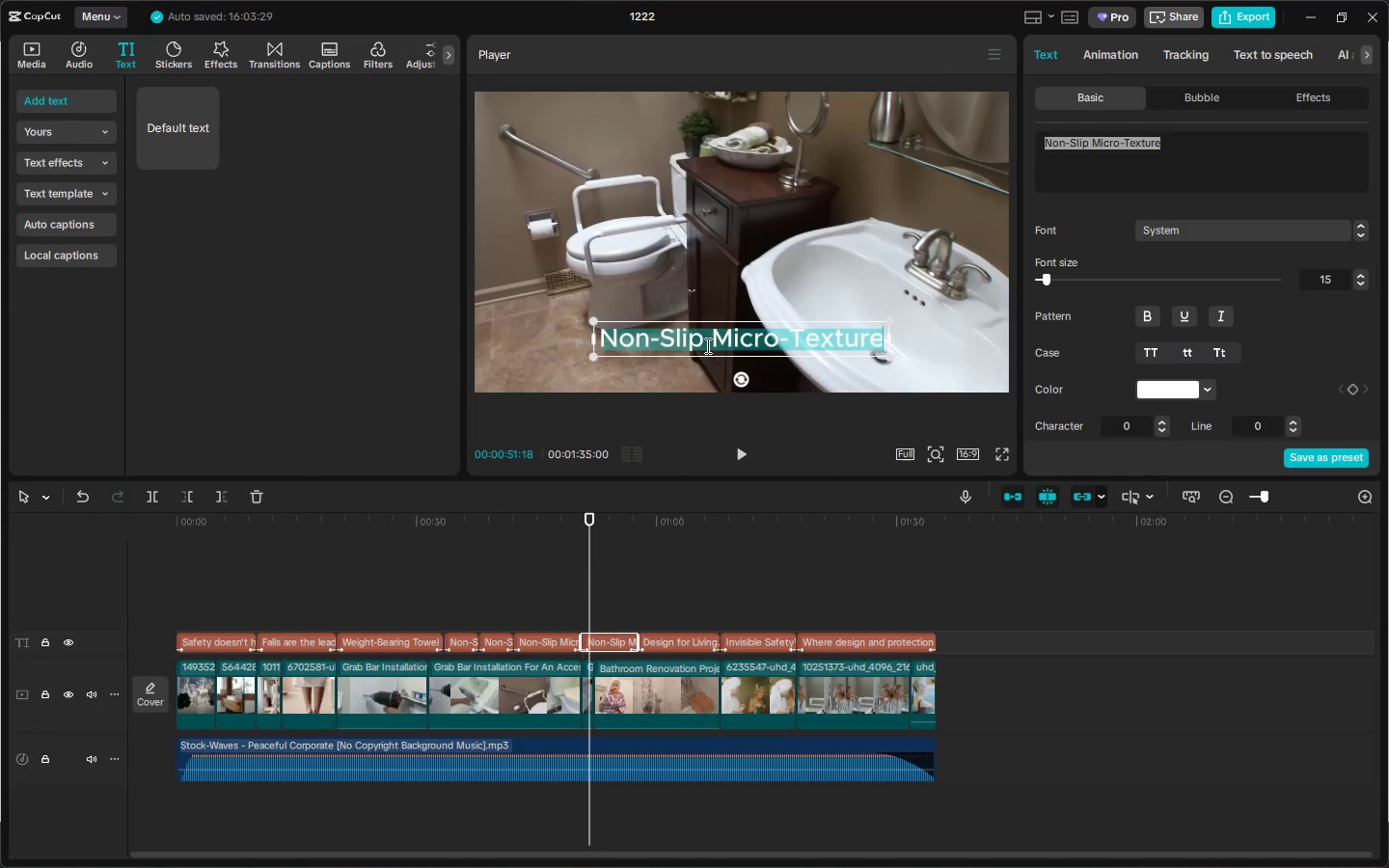 
key(Control+V)
 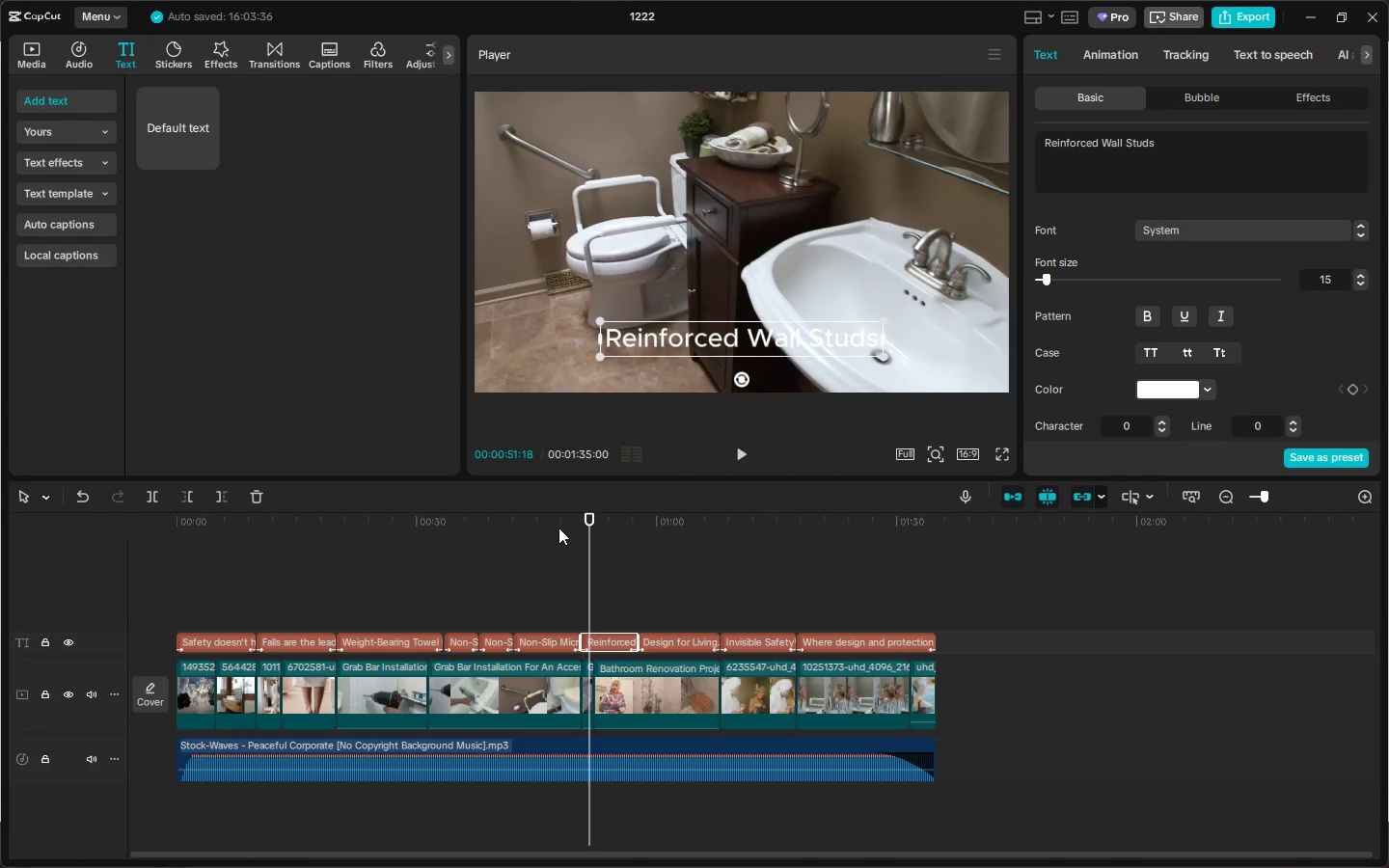 
key(Space)
 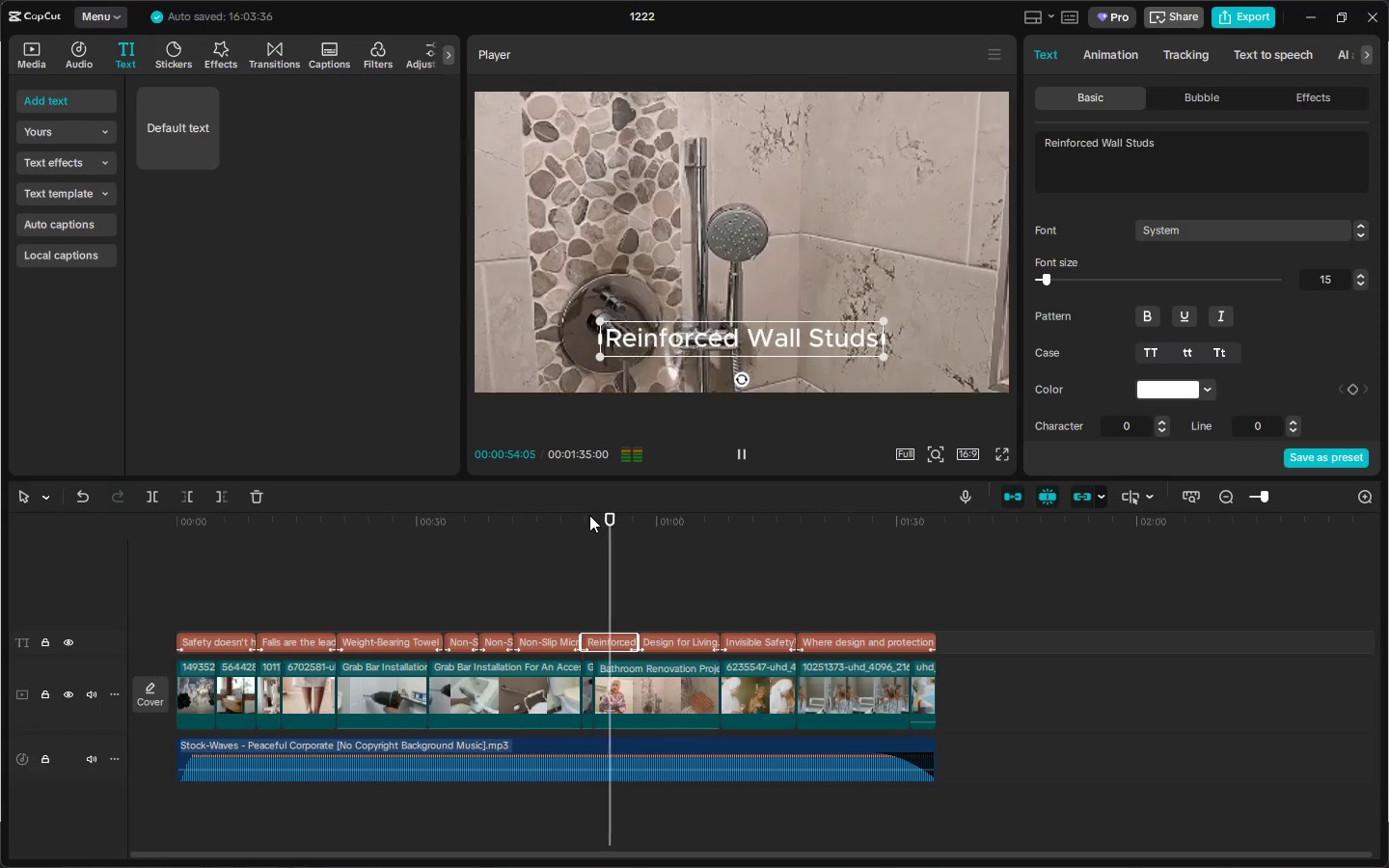 
wait(6.72)
 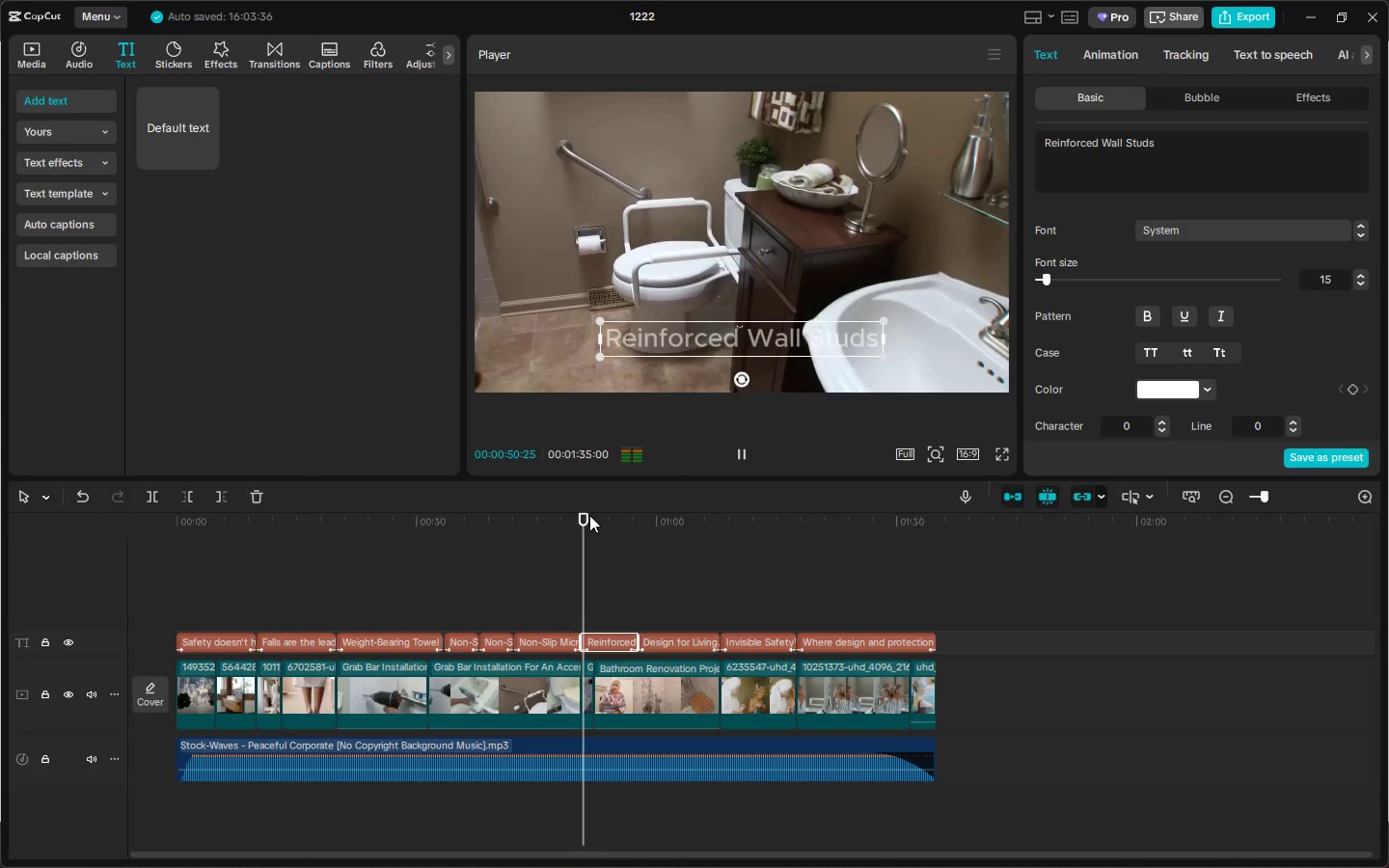 
key(Space)
 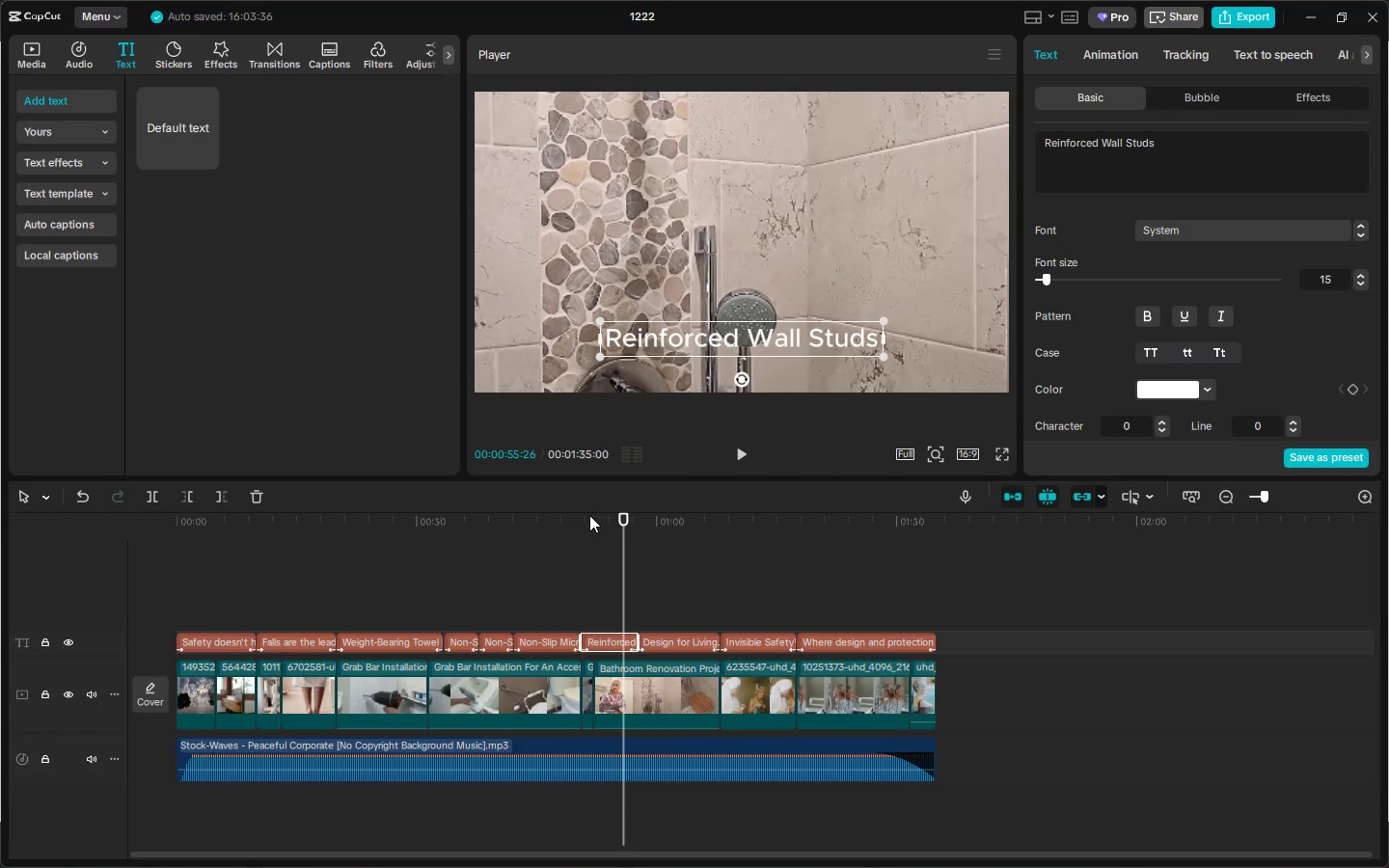 
key(Alt+AltLeft)
 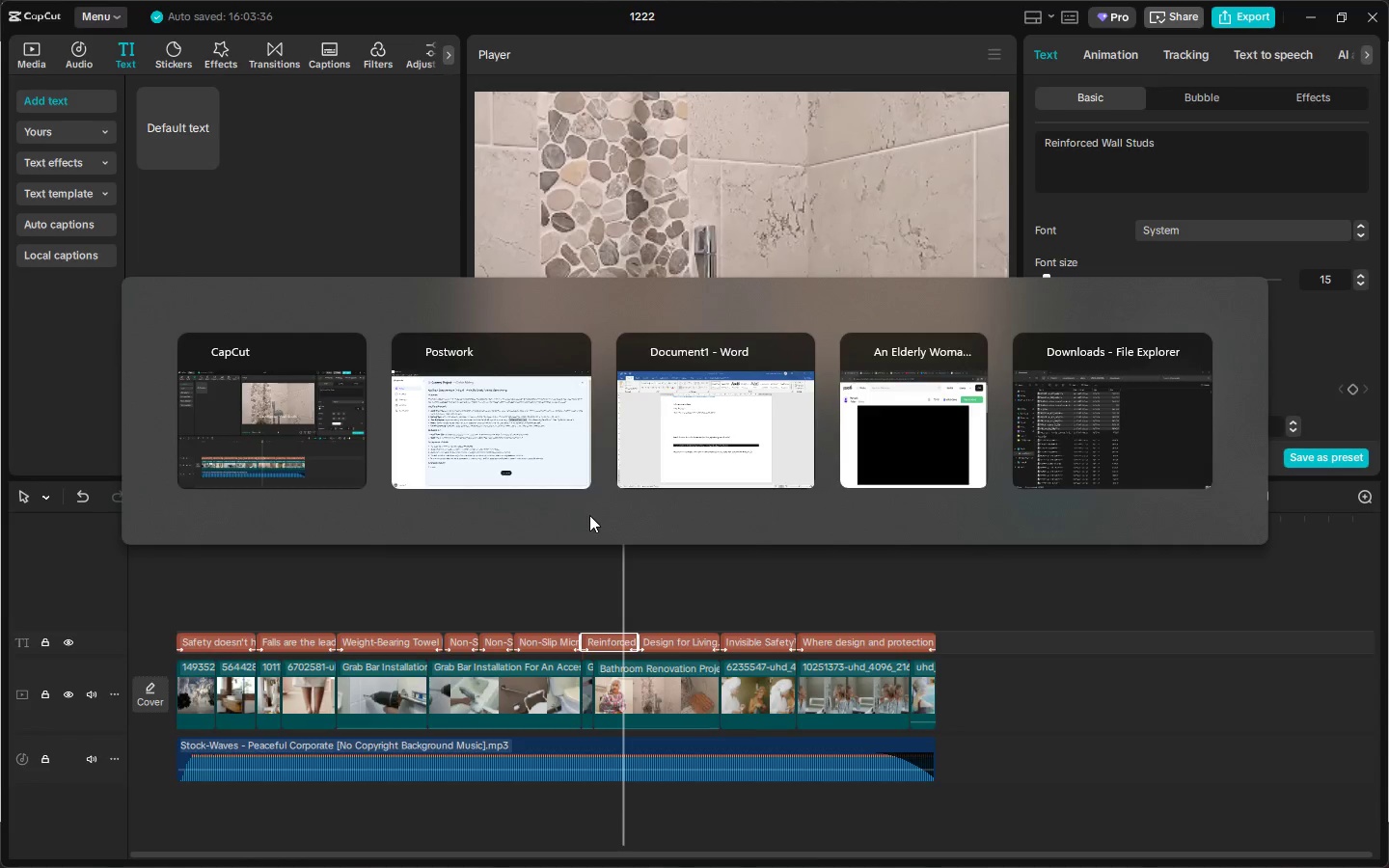 
key(Alt+Tab)